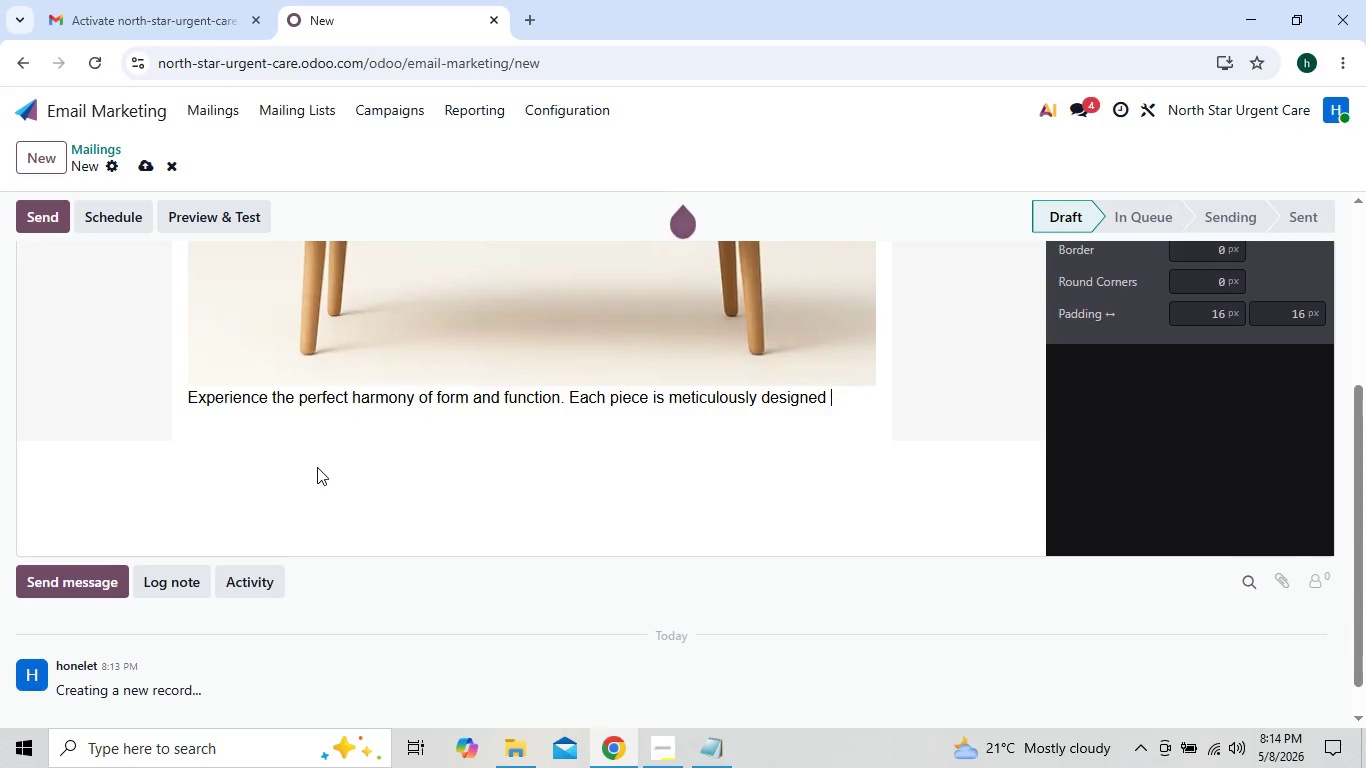 
key(Backspace)
 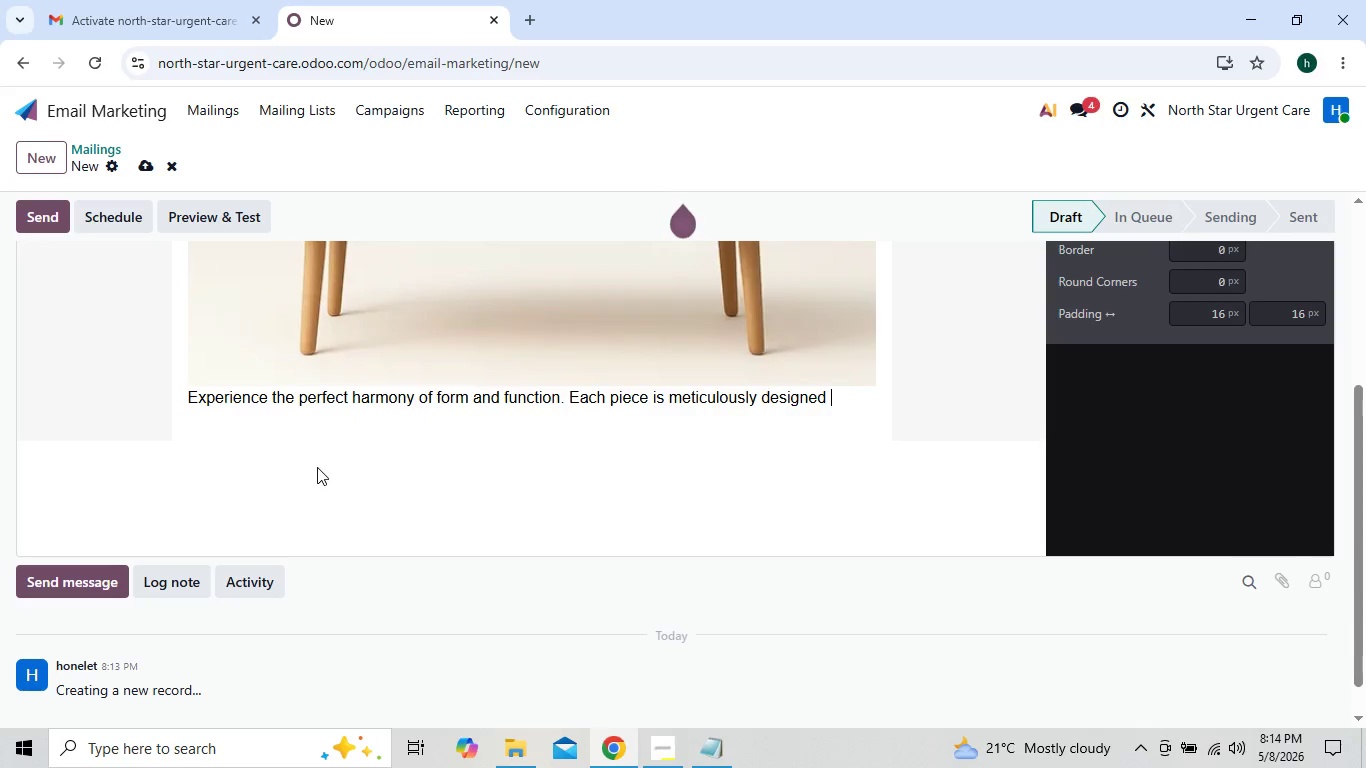 
key(Backspace)
 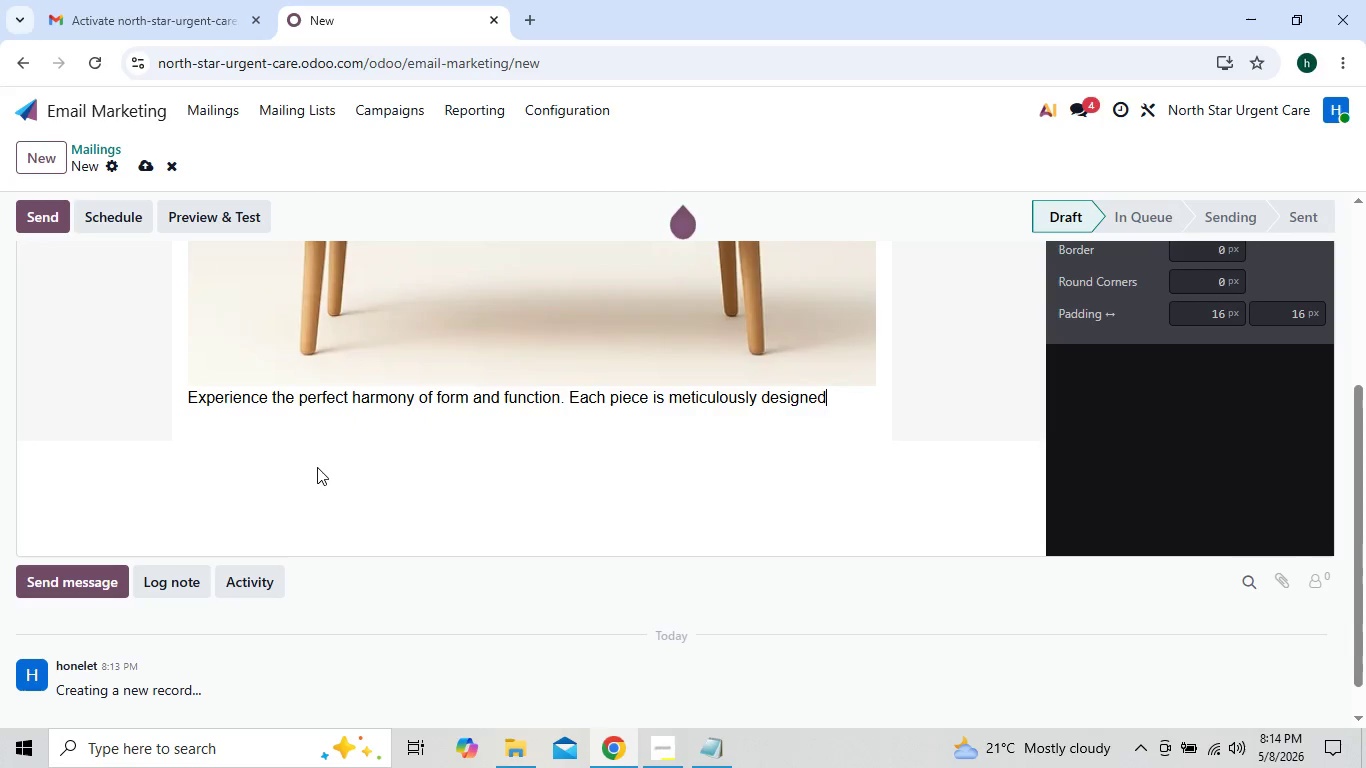 
key(Backspace)
 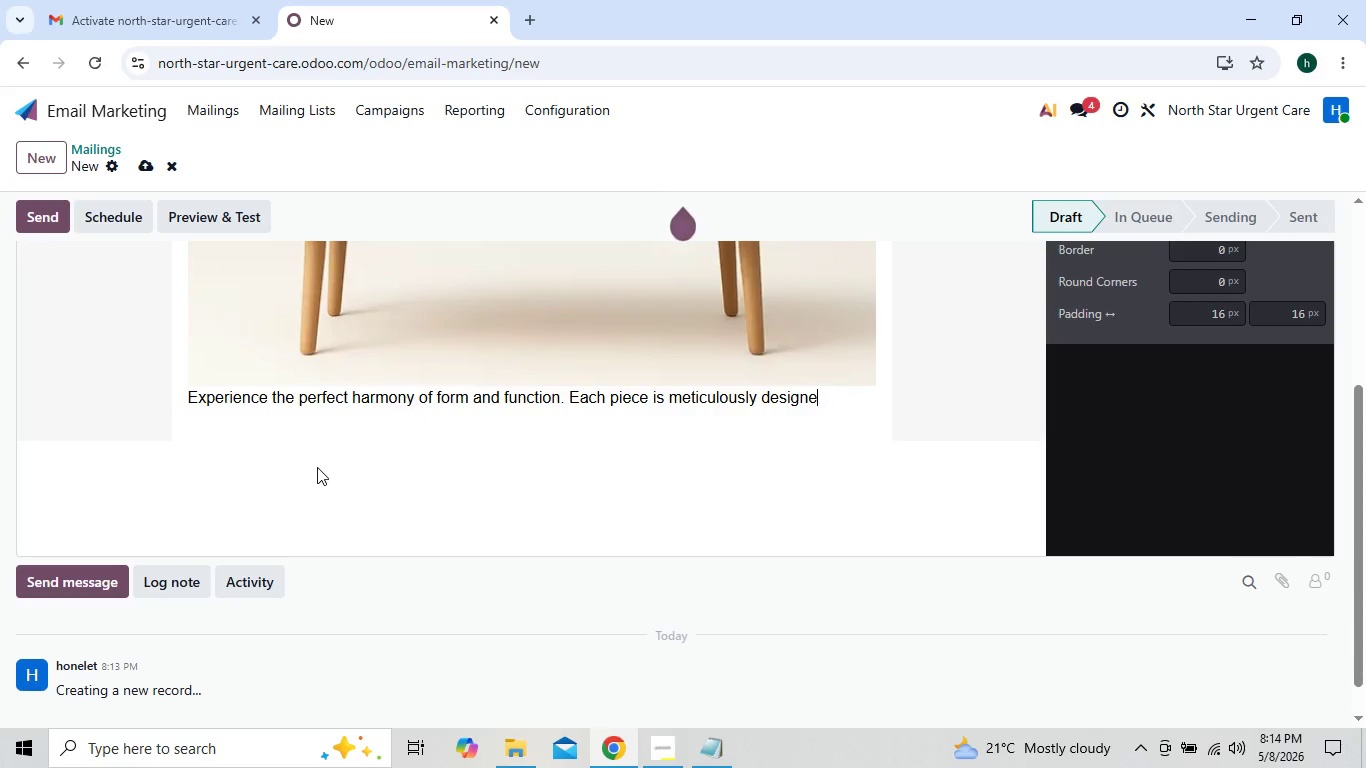 
key(Backspace)
 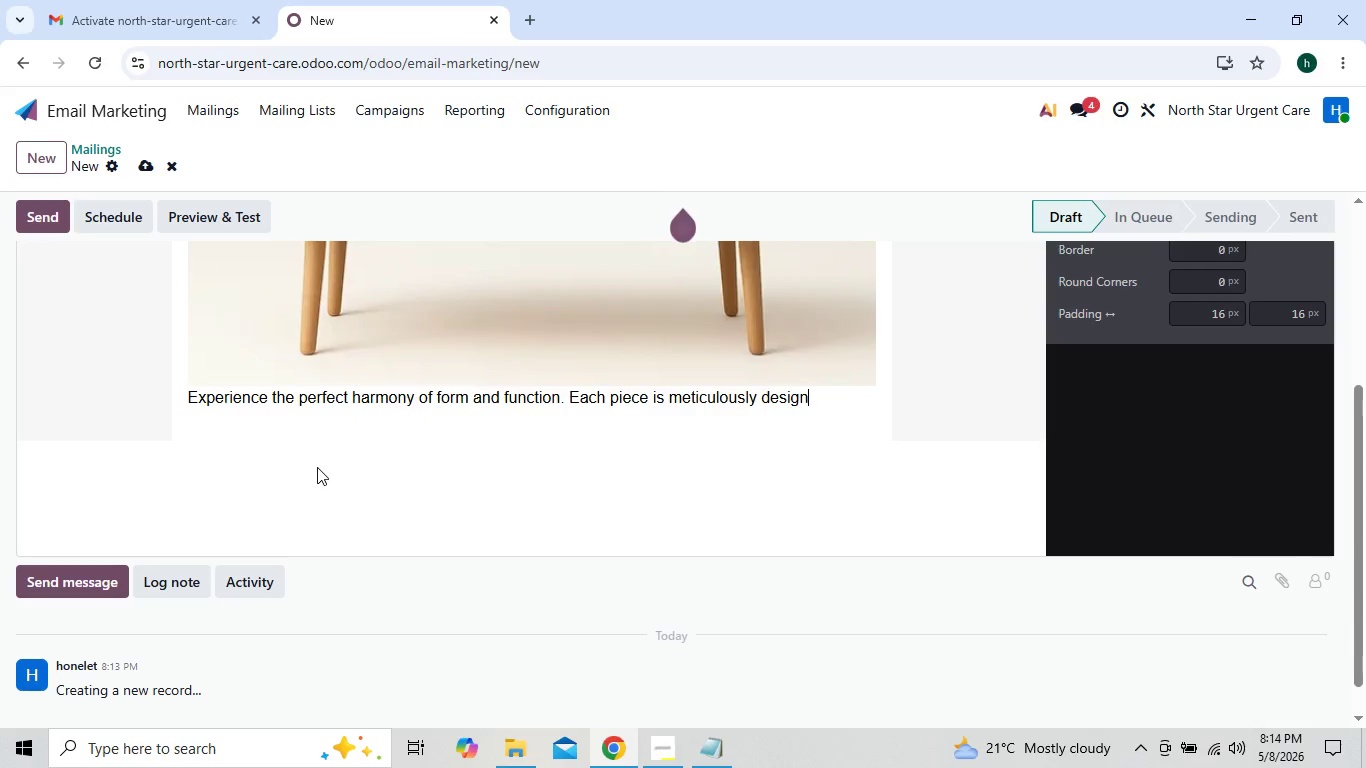 
key(Backspace)
 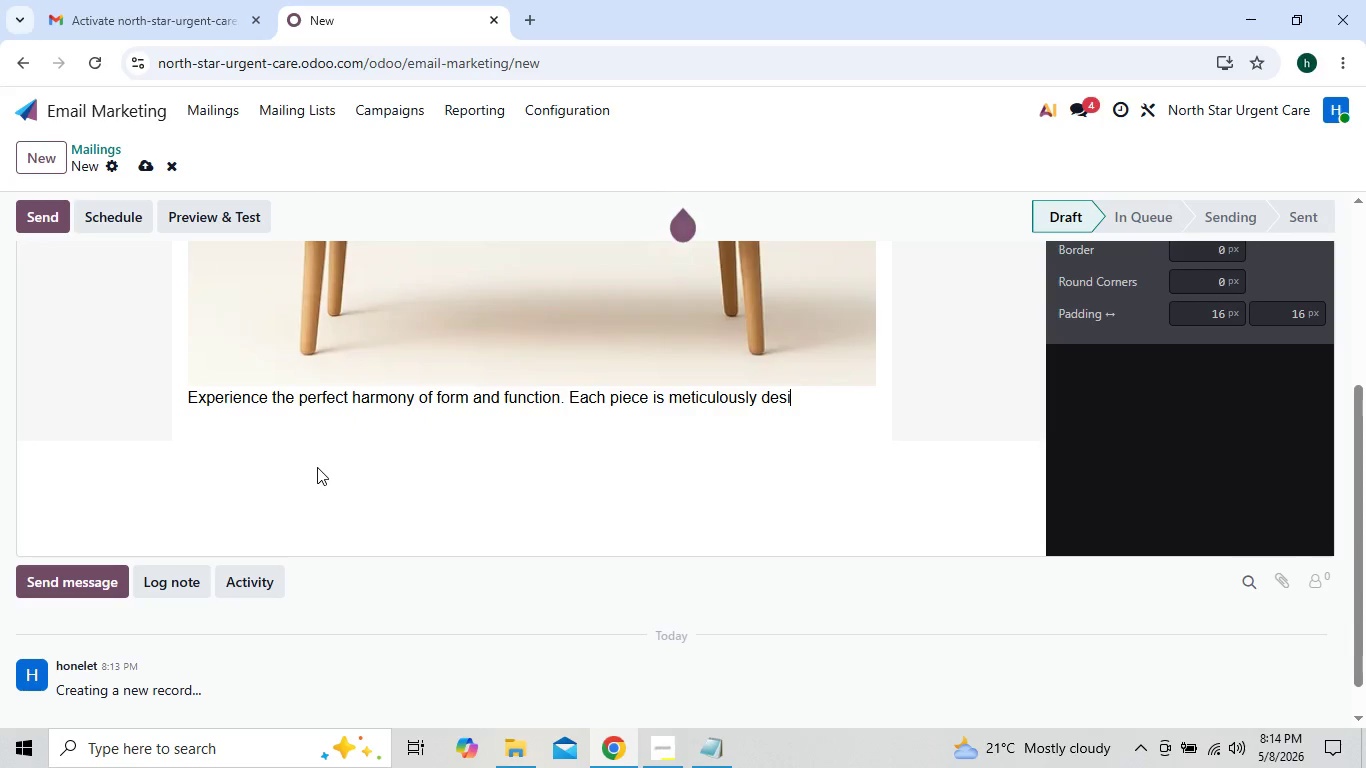 
key(Backspace)
 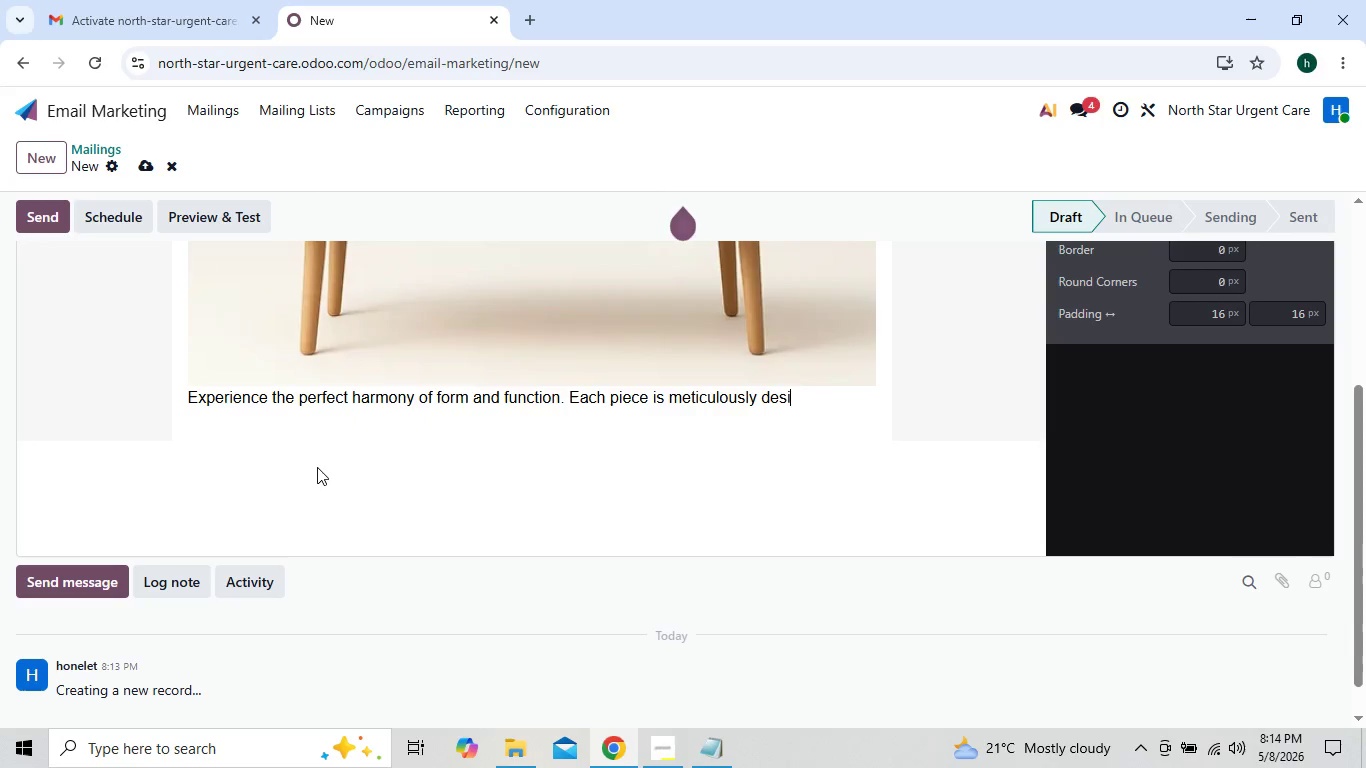 
key(Backspace)
 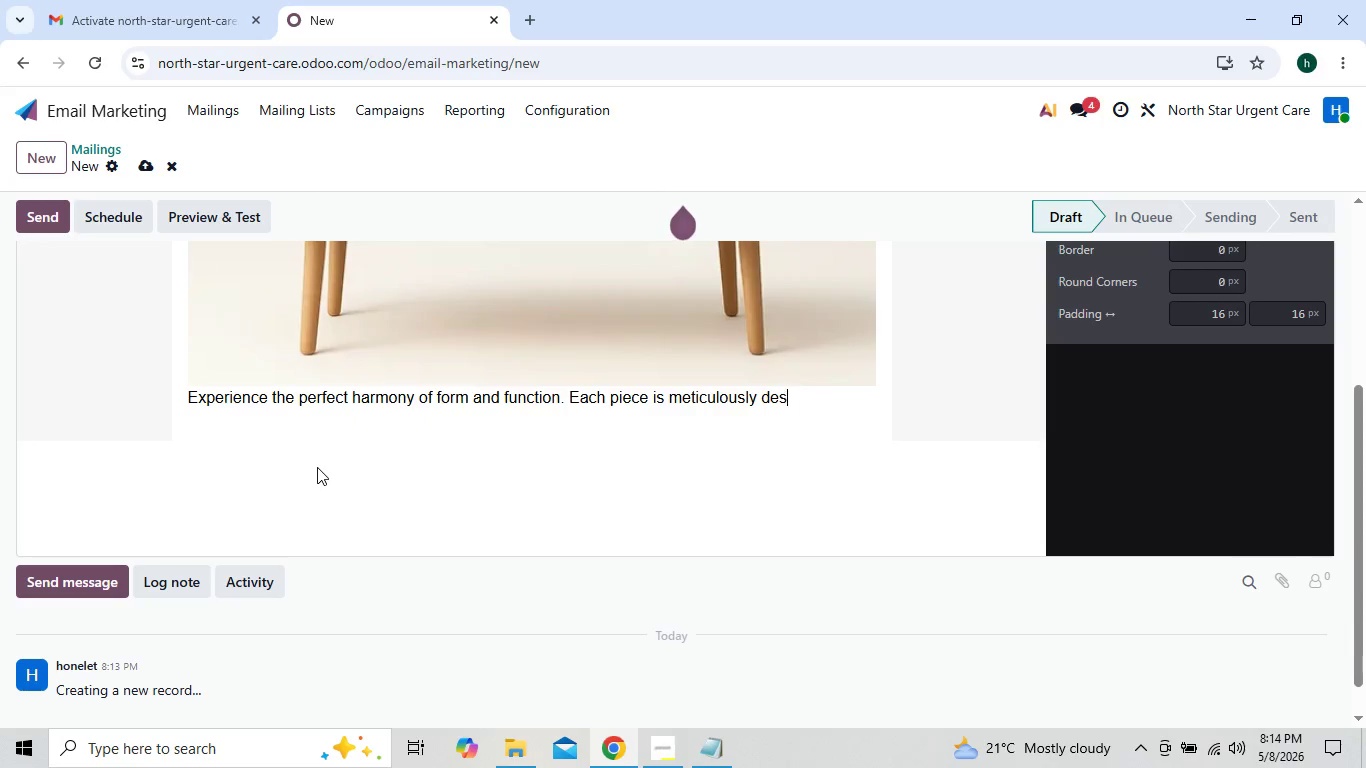 
key(Backspace)
 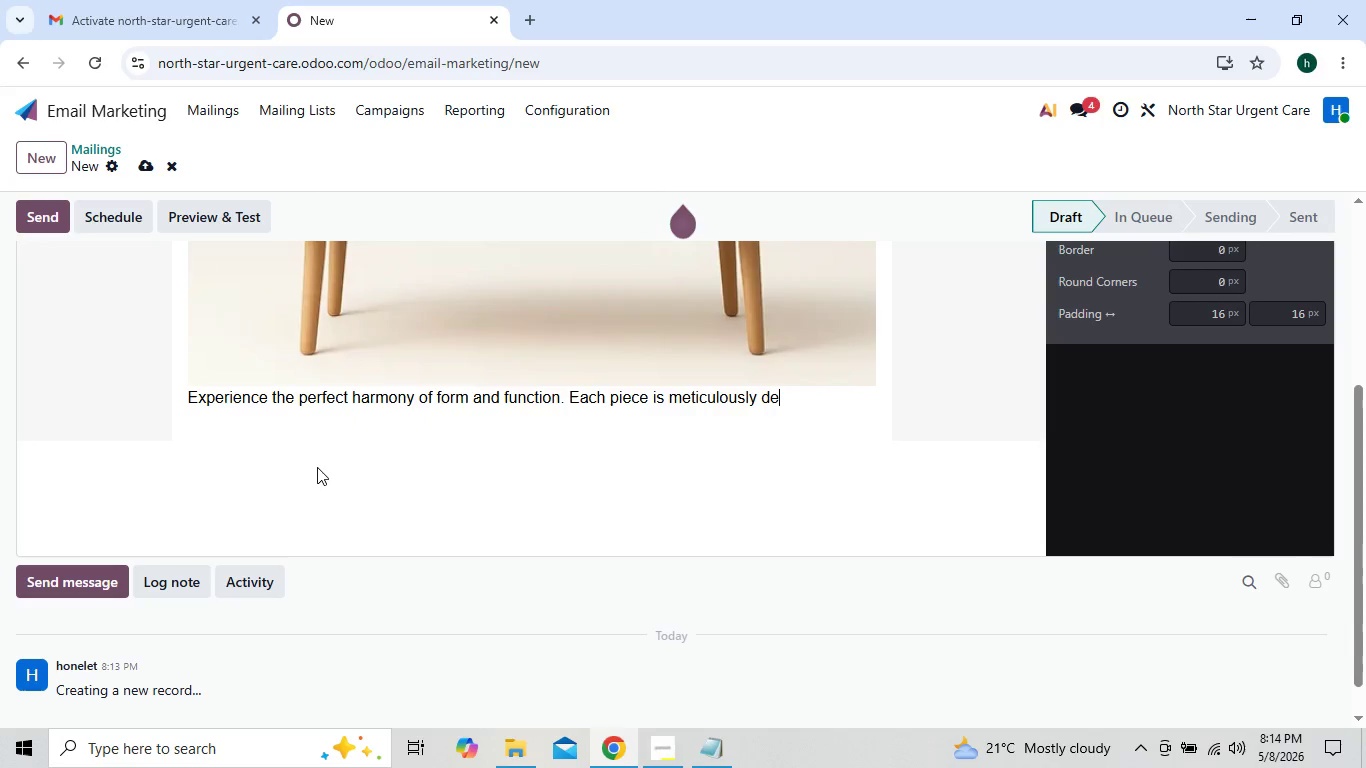 
key(Backspace)
 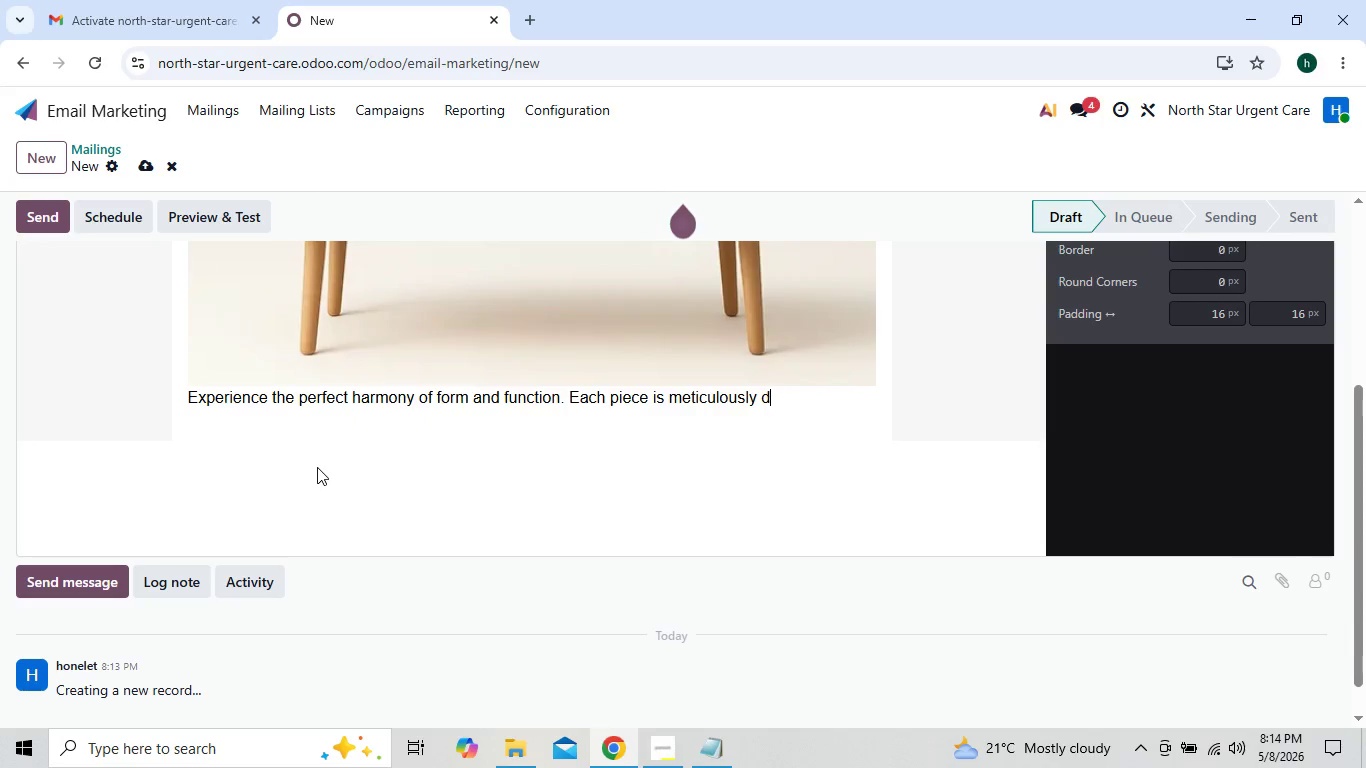 
key(Backspace)
 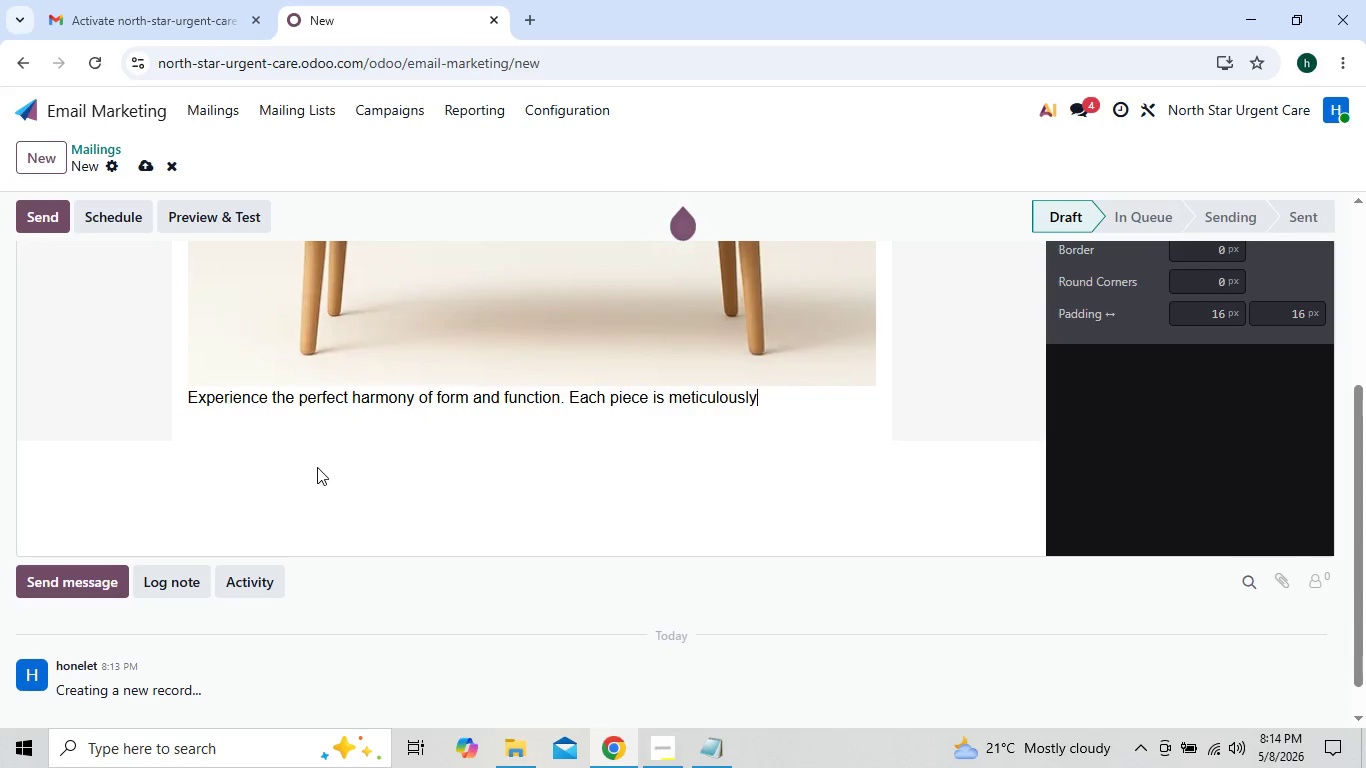 
key(Backspace)
 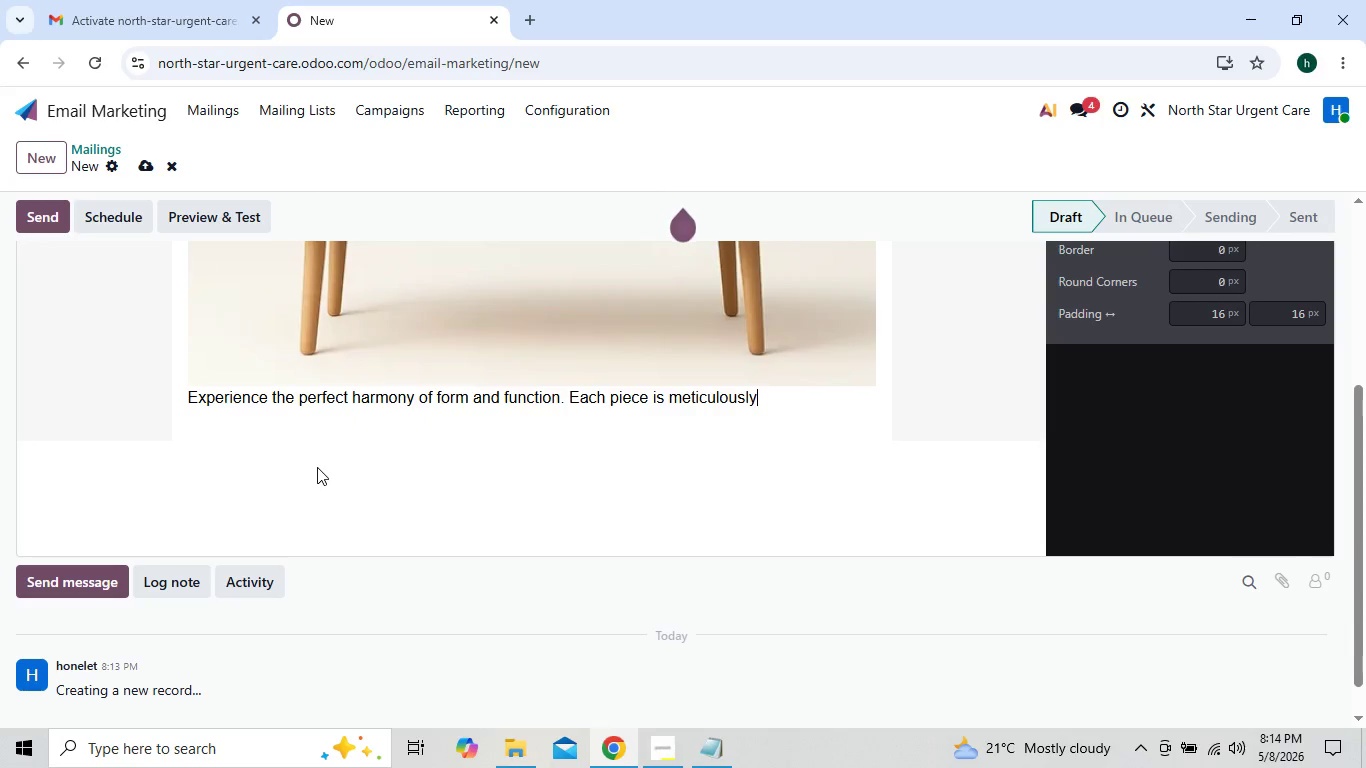 
key(Backspace)
 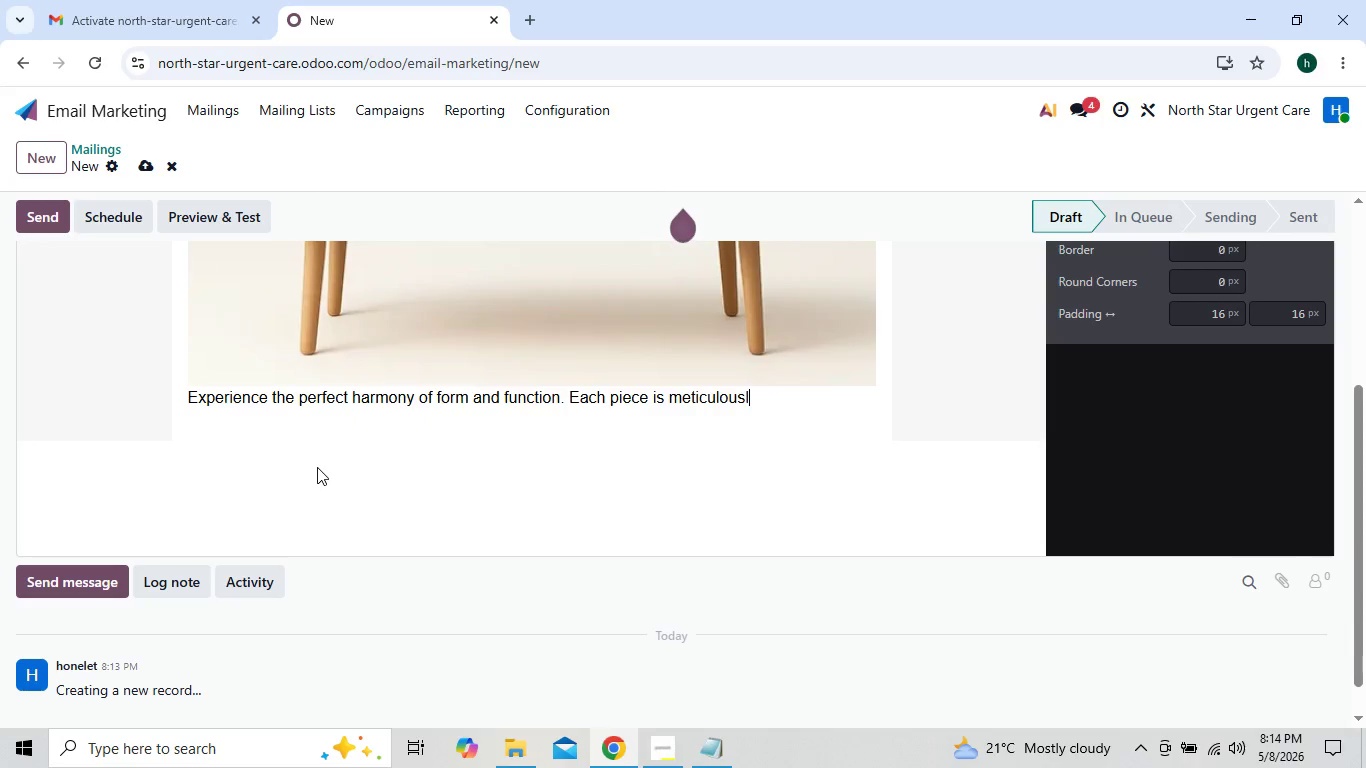 
key(Backspace)
 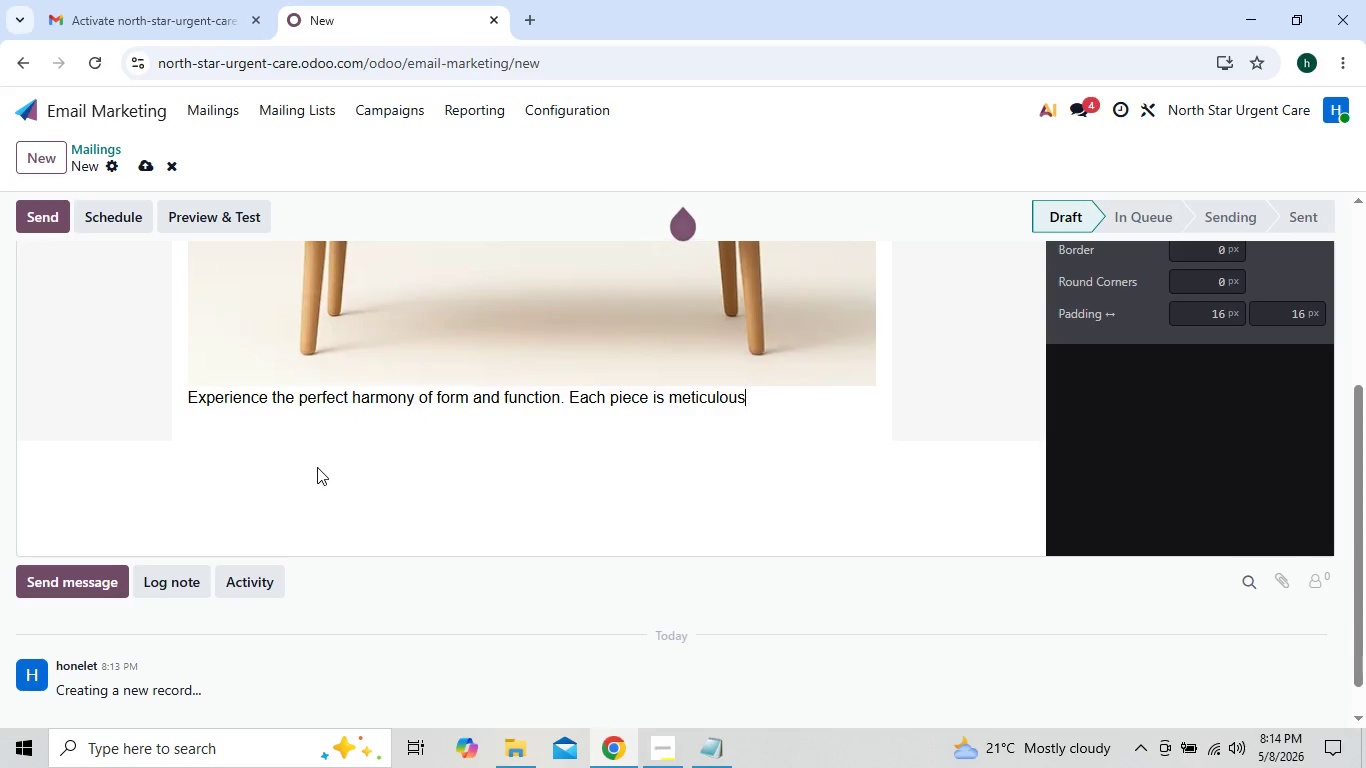 
key(Backspace)
 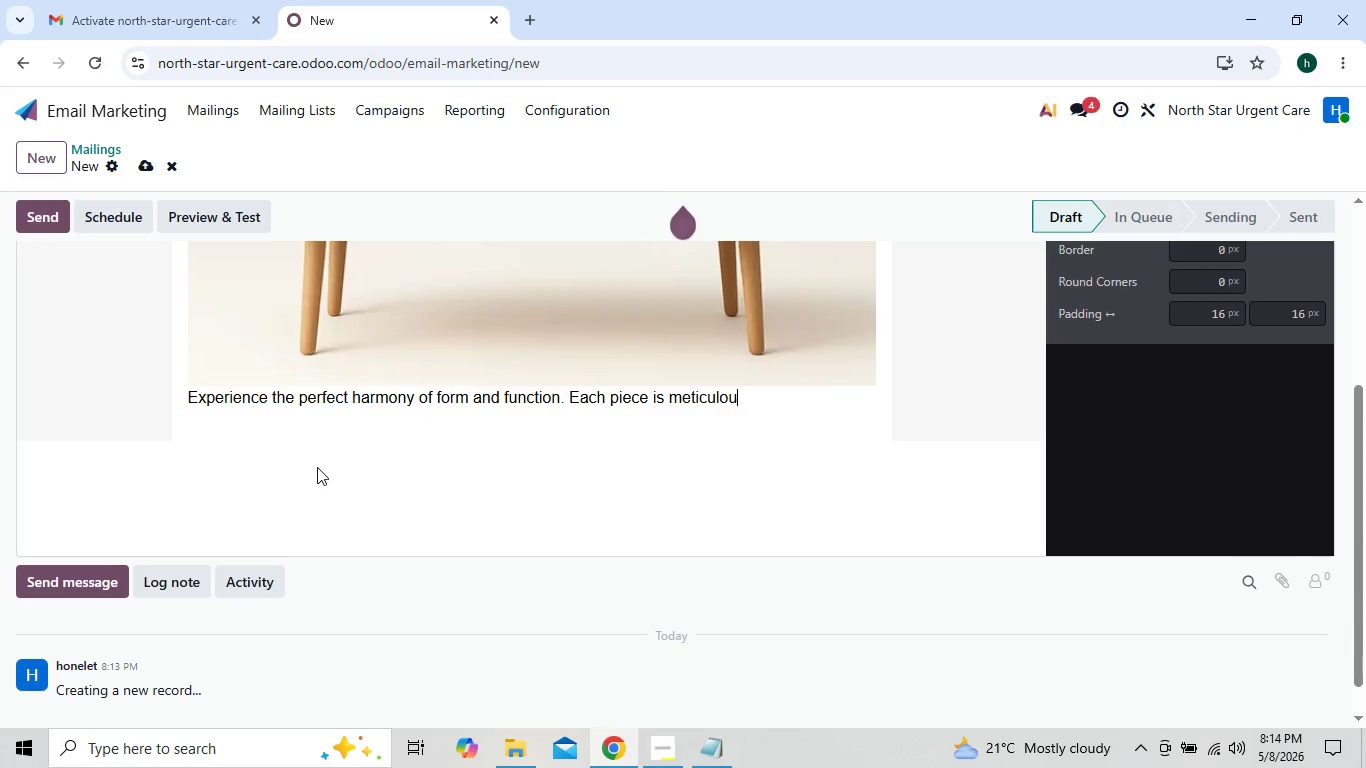 
key(Backspace)
 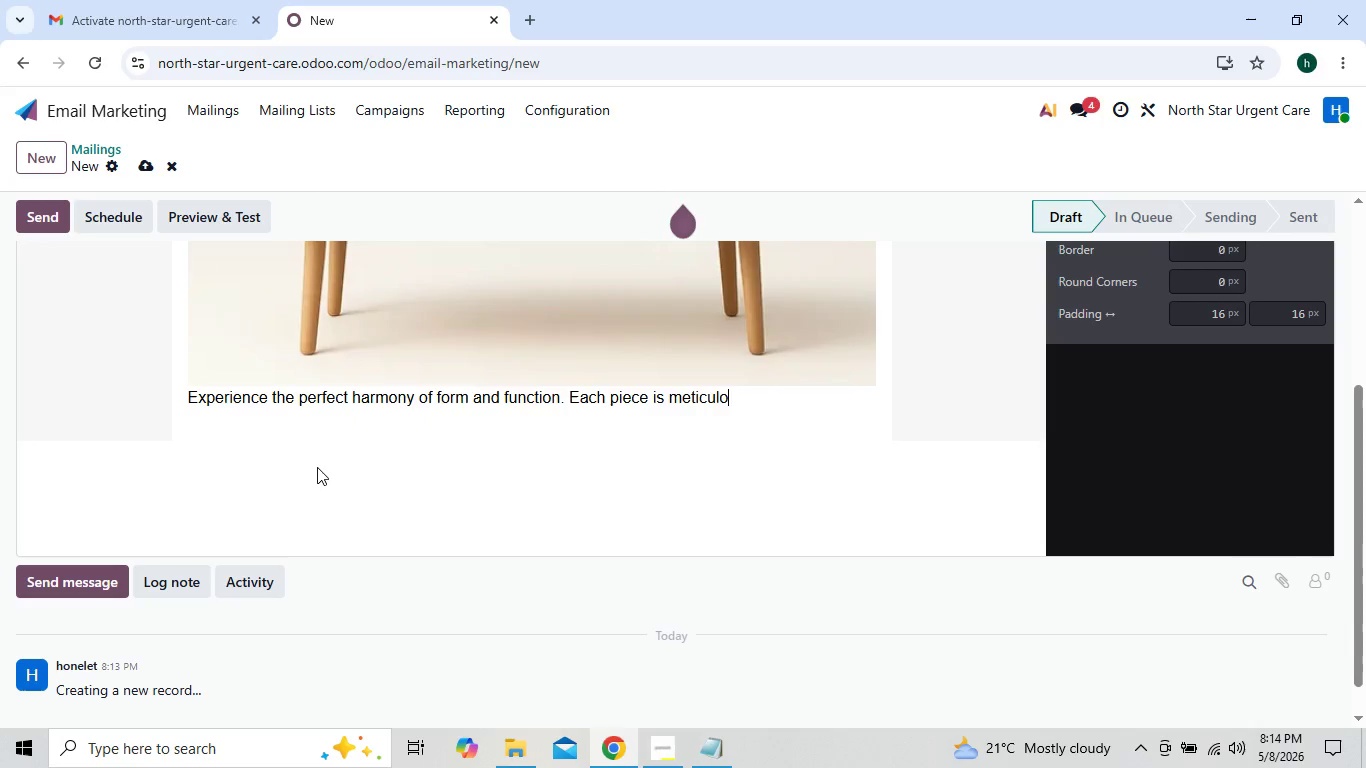 
key(Backspace)
 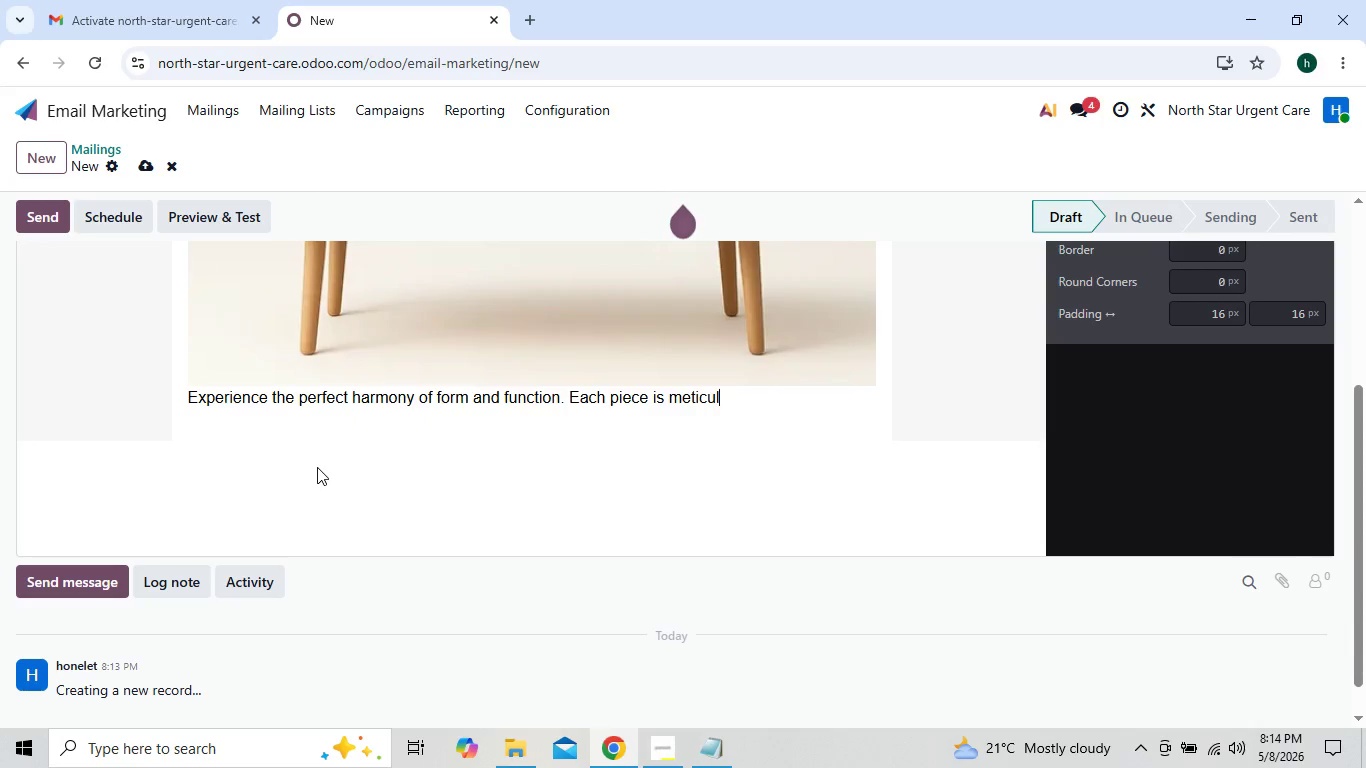 
key(Backspace)
 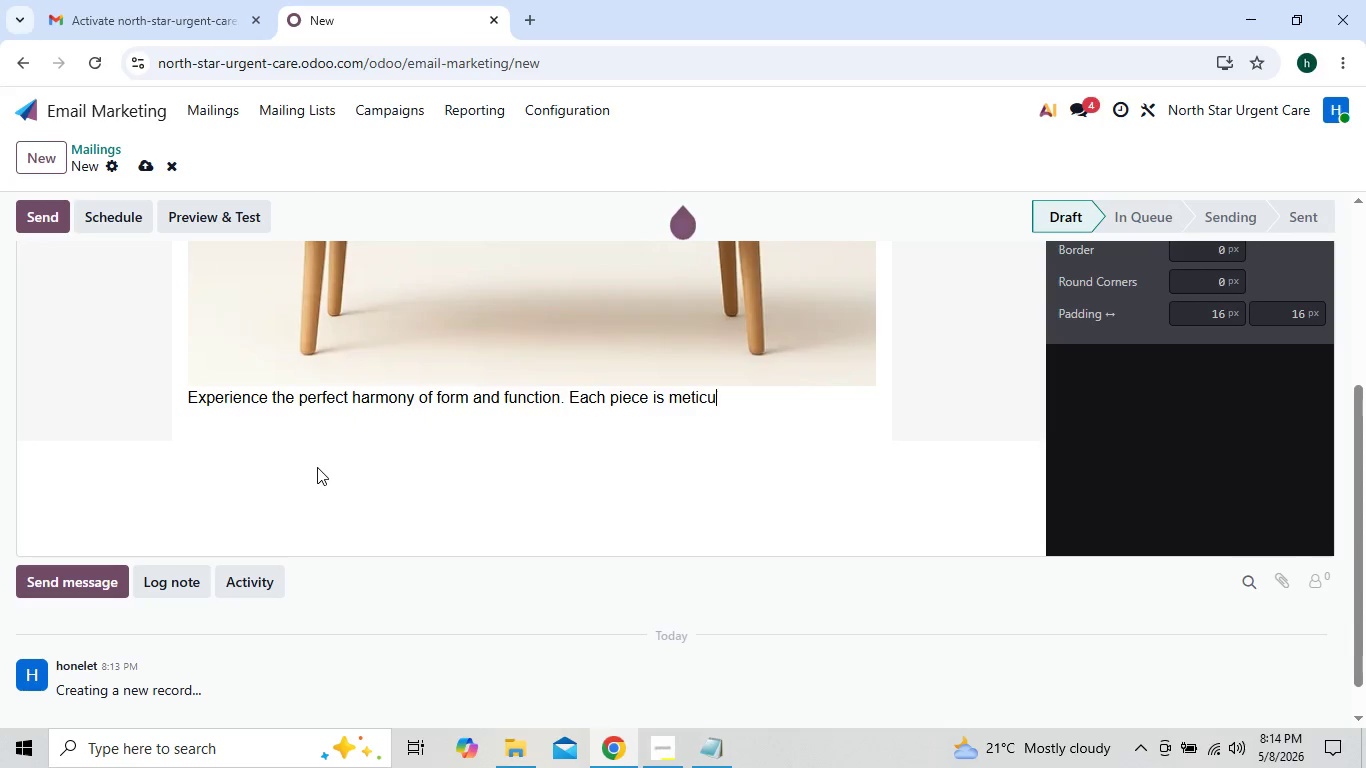 
key(Backspace)
 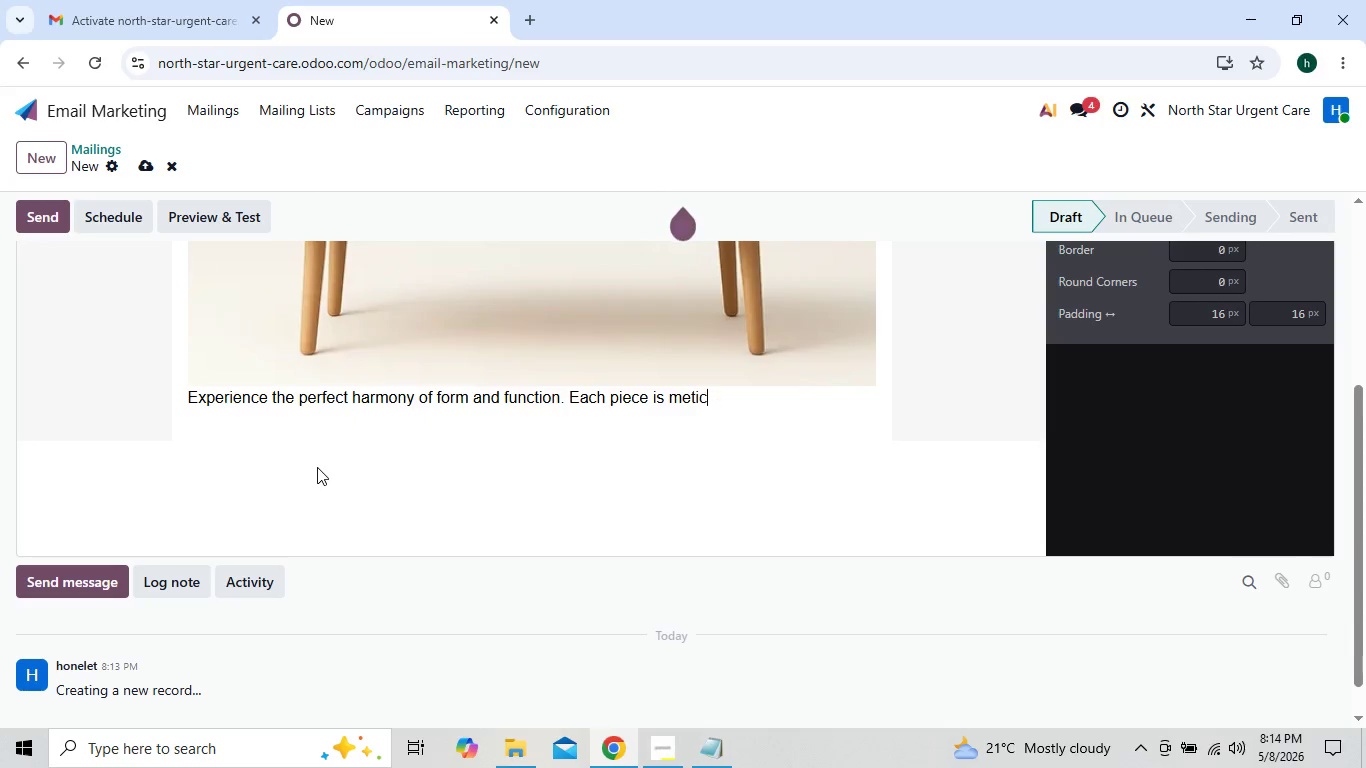 
key(Backspace)
 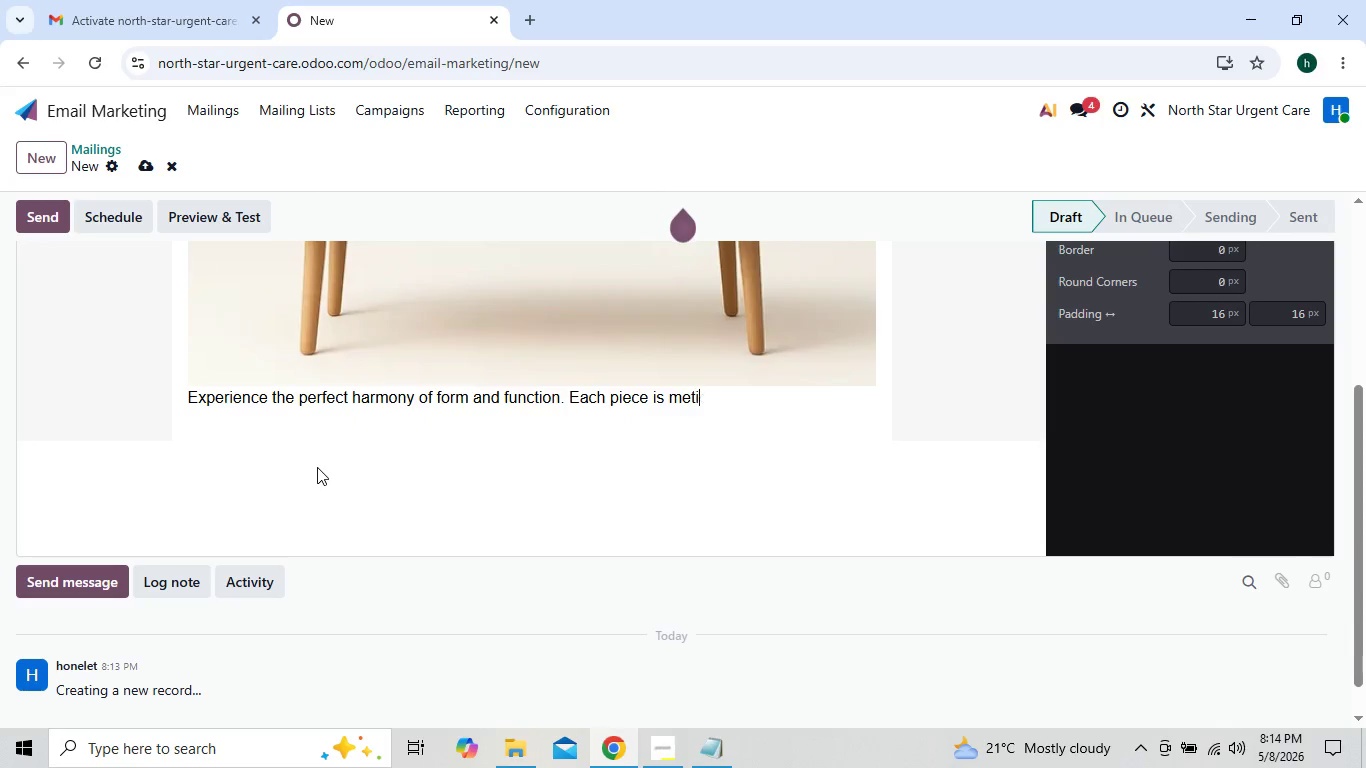 
key(Backspace)
 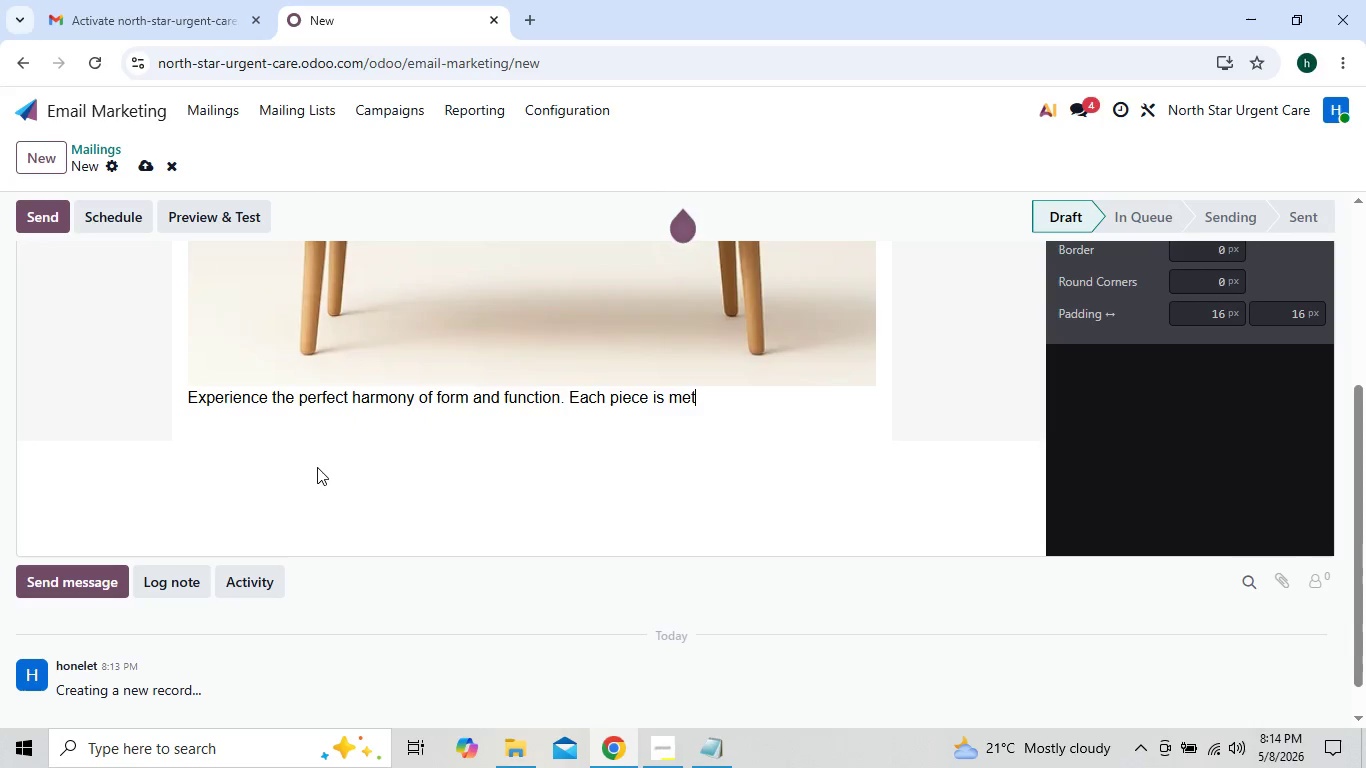 
key(Backspace)
 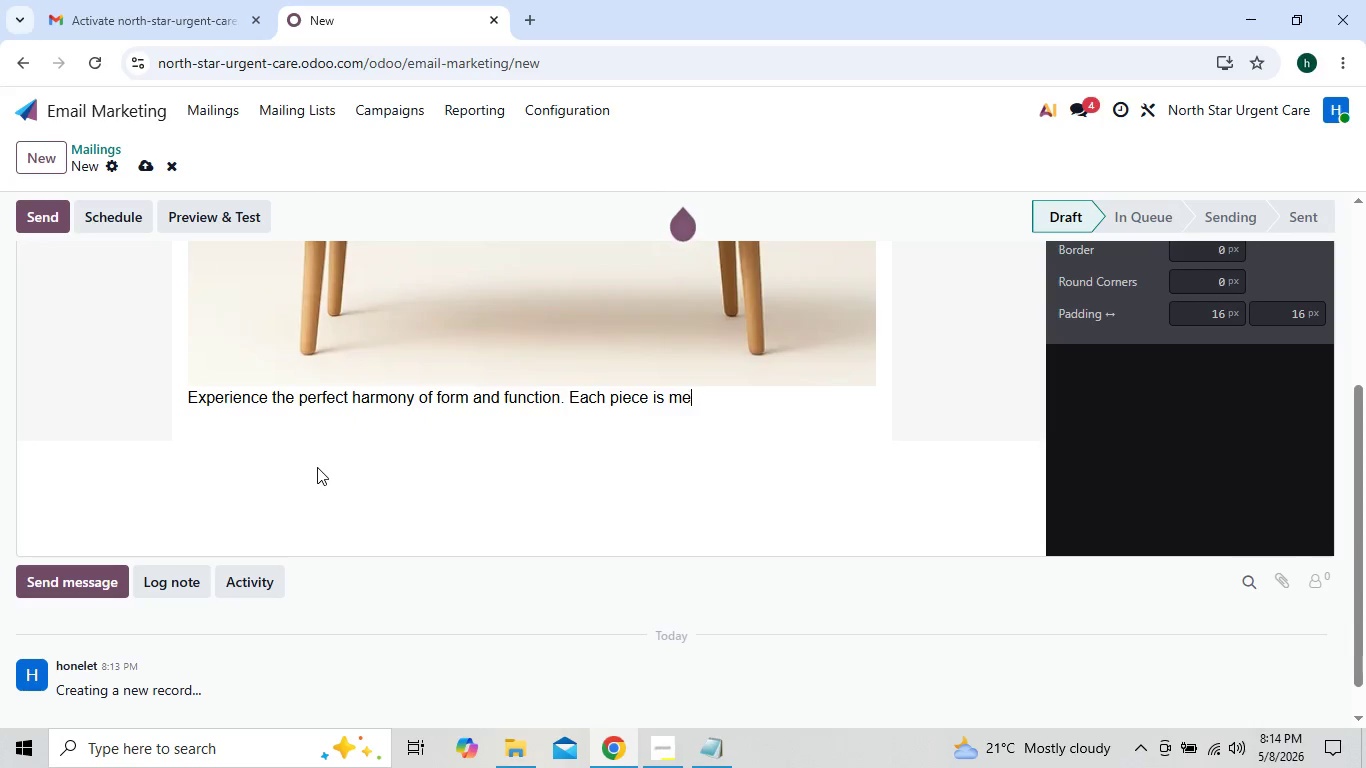 
key(Backspace)
 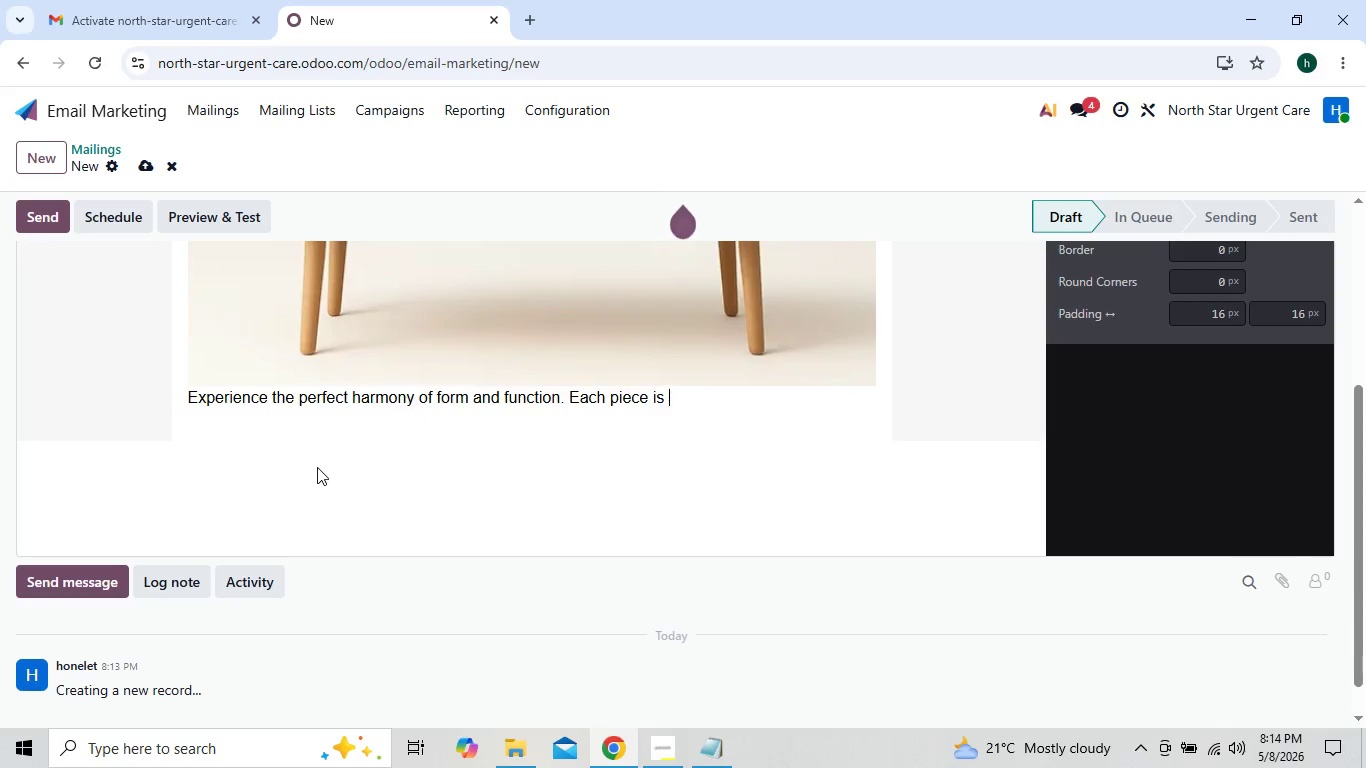 
key(Backspace)
 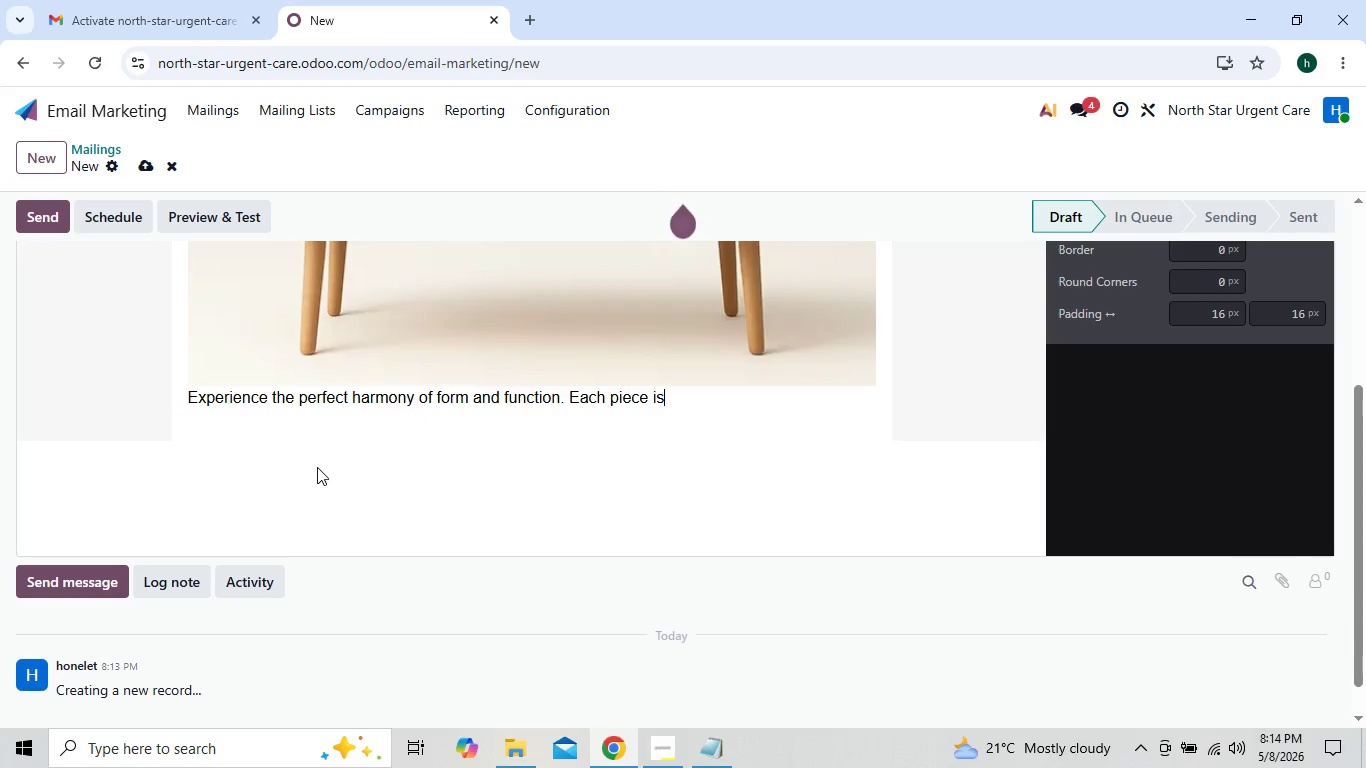 
key(Backspace)
 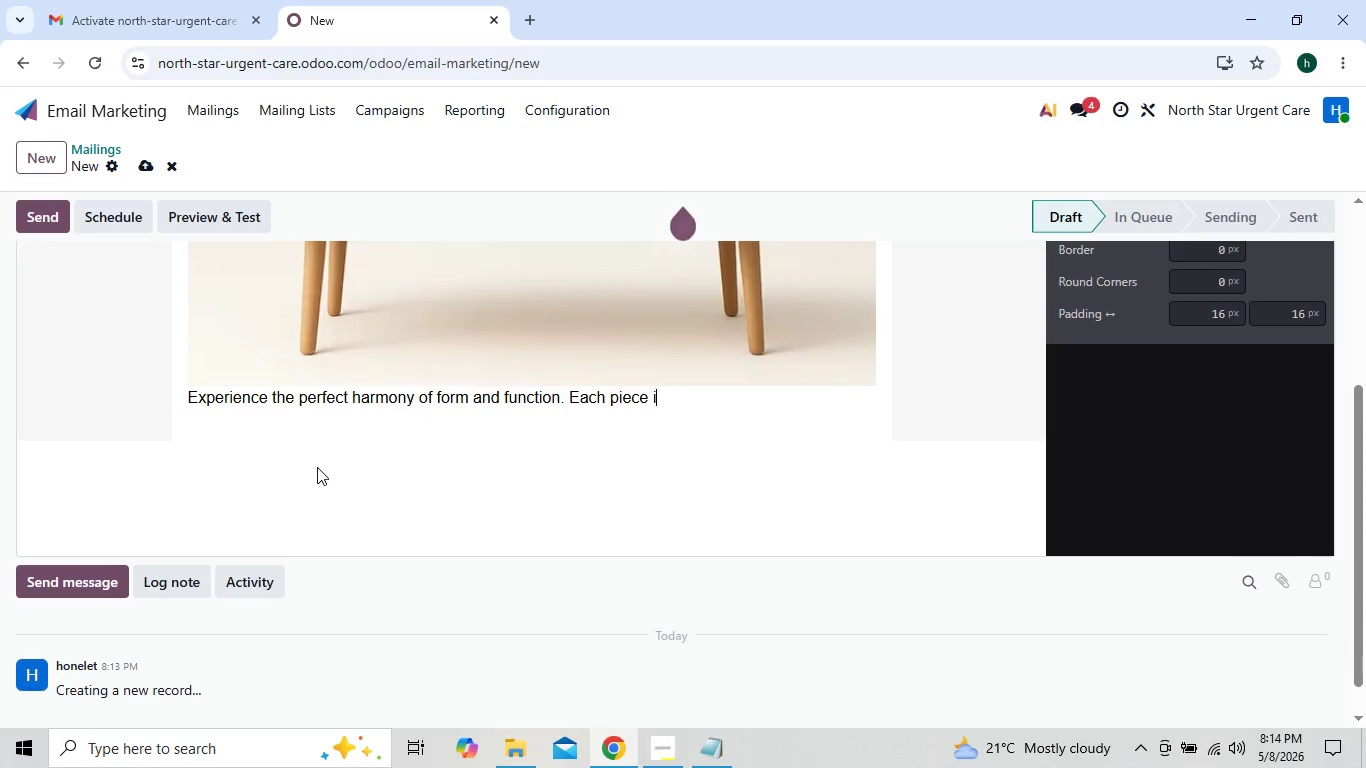 
key(Backspace)
 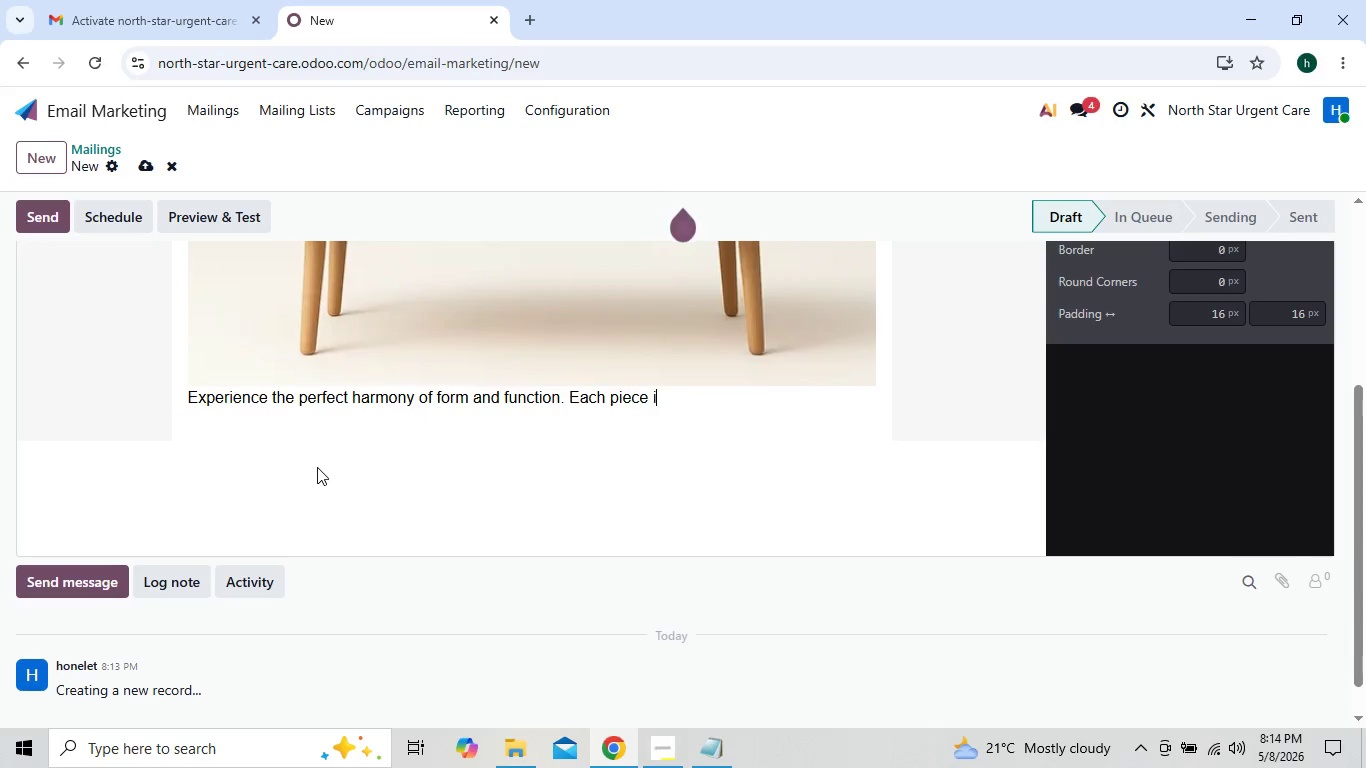 
key(Backspace)
 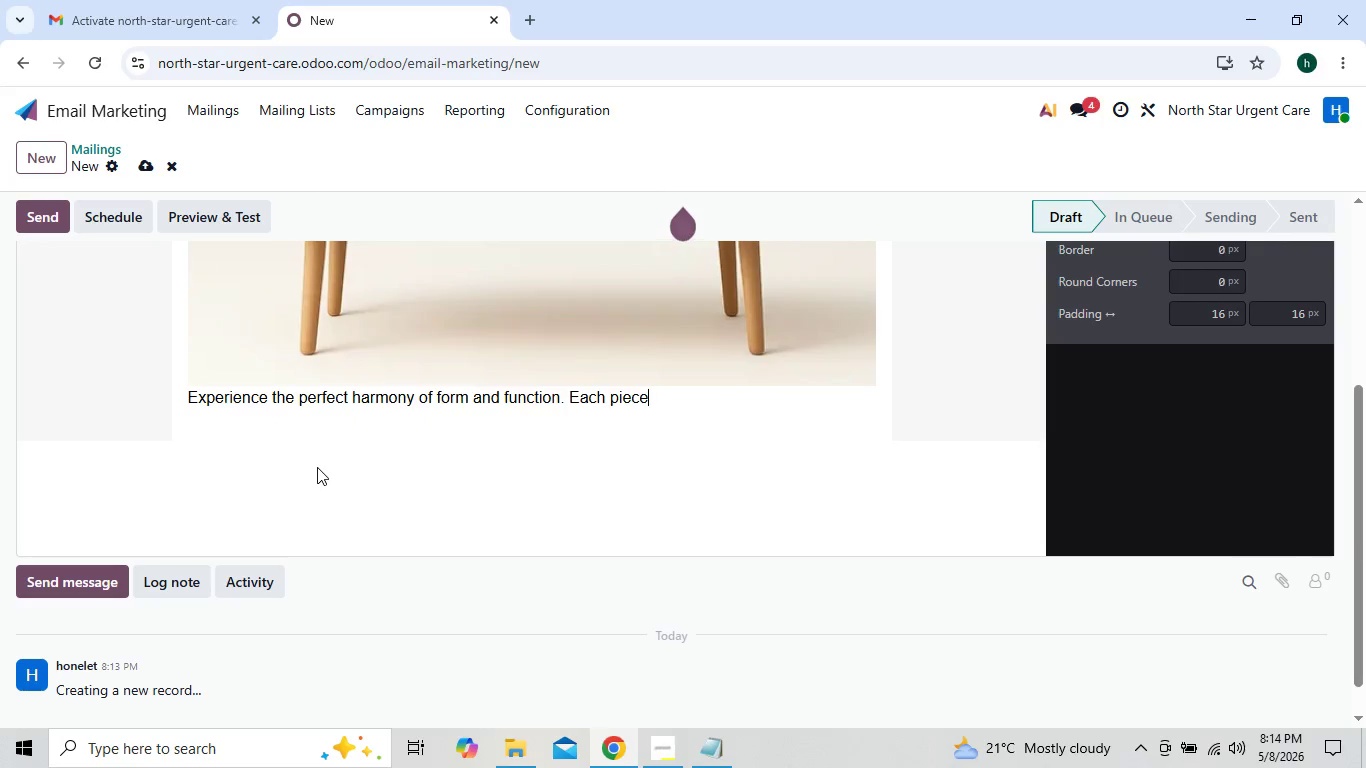 
key(Backspace)
 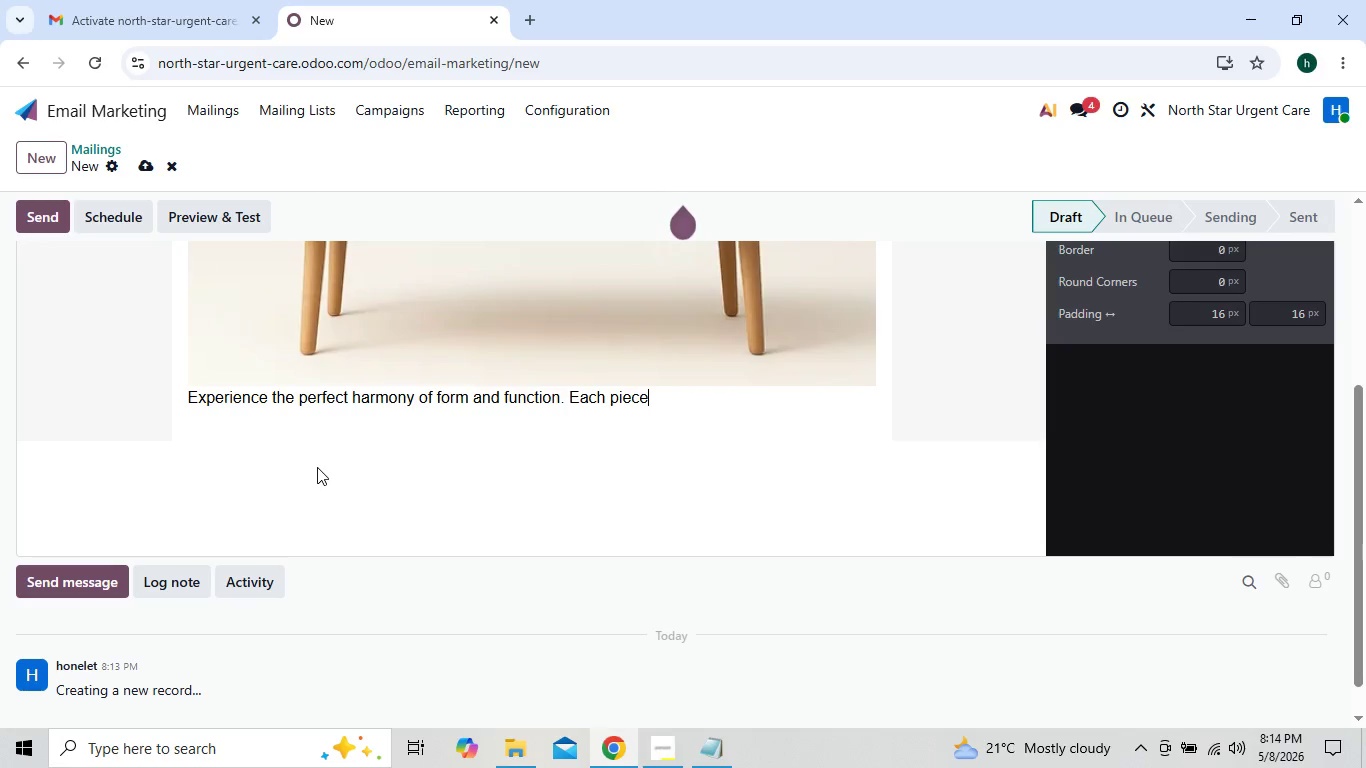 
key(Backspace)
 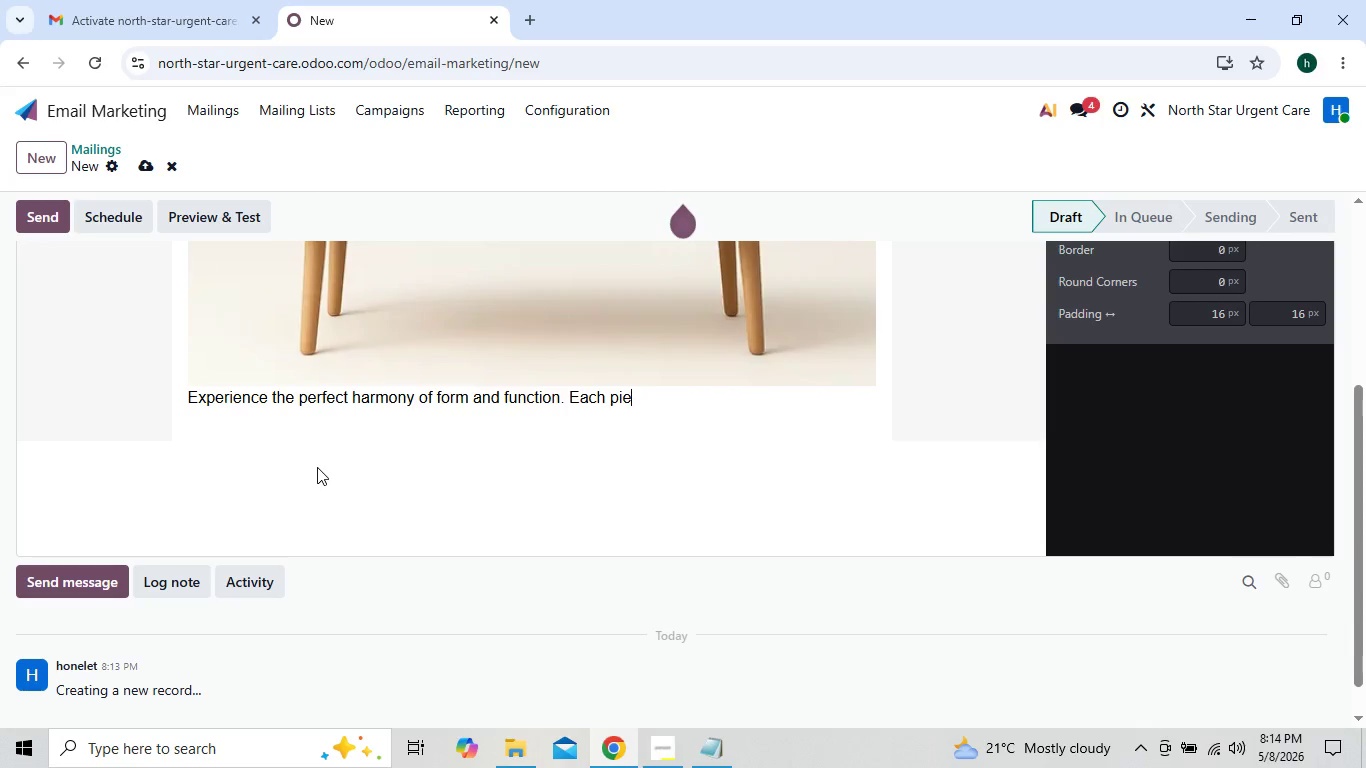 
key(Backspace)
 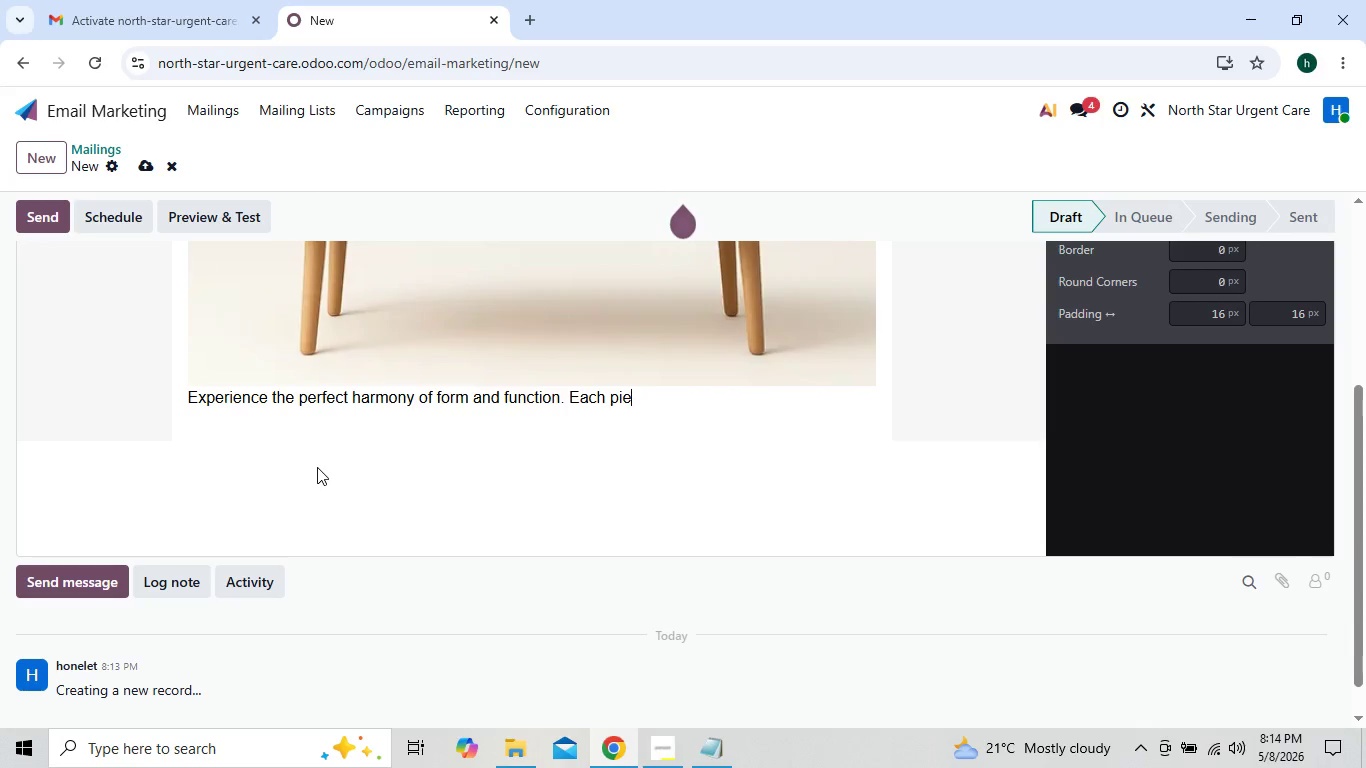 
key(Backspace)
 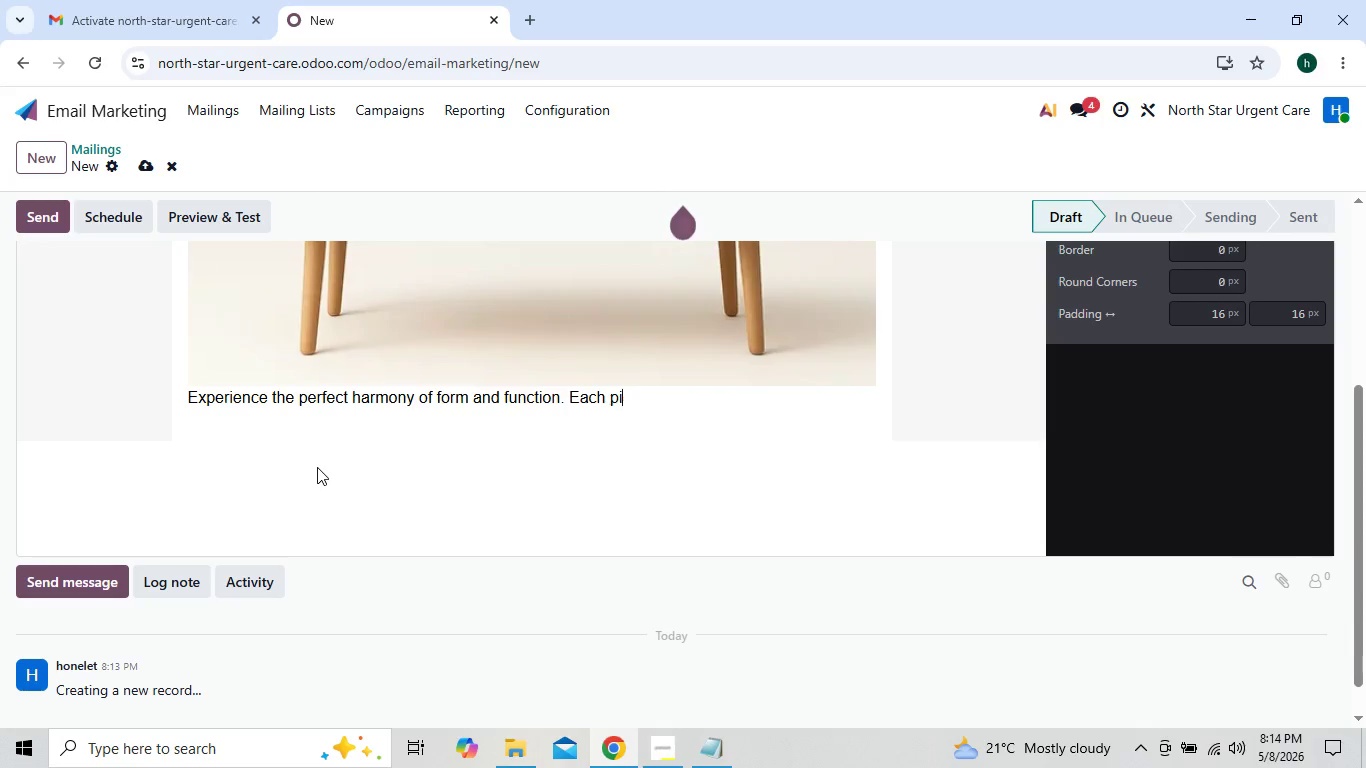 
key(Backspace)
 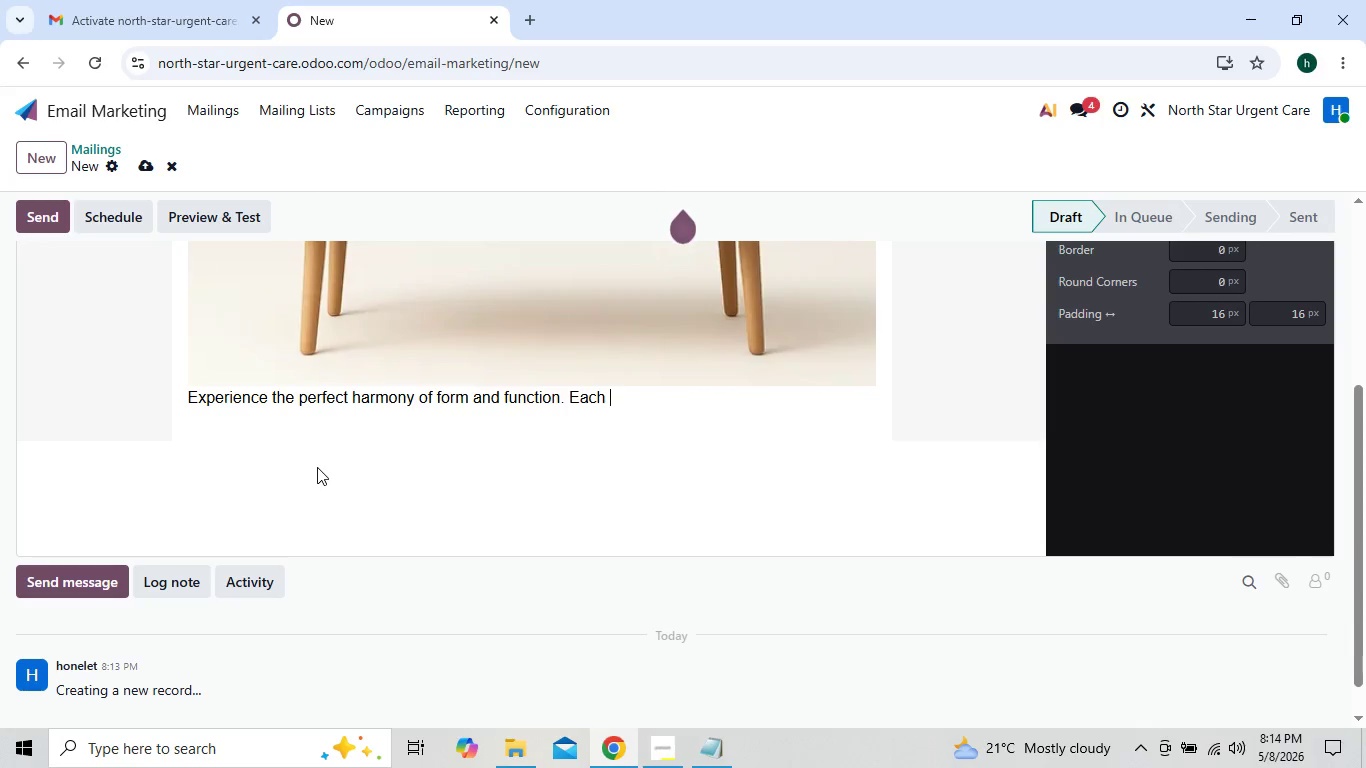 
key(Backspace)
 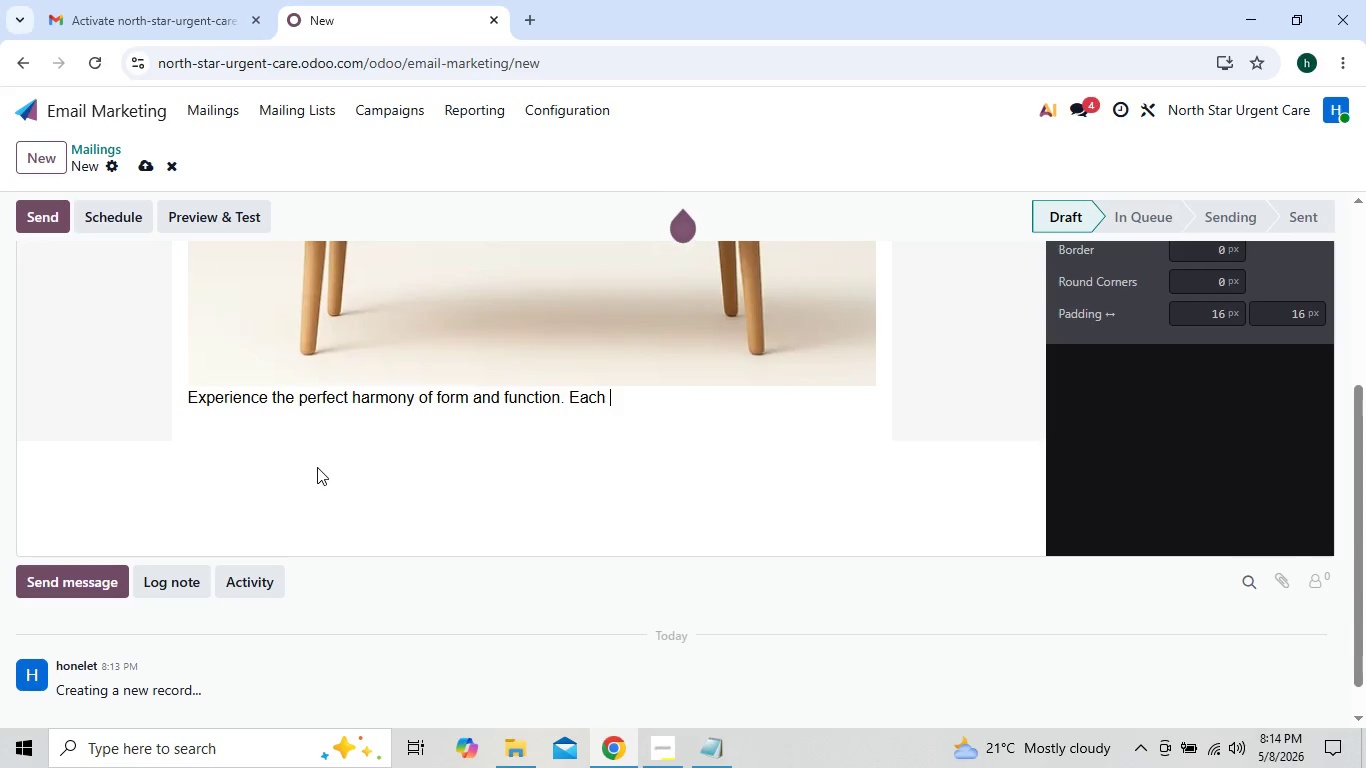 
key(Backspace)
 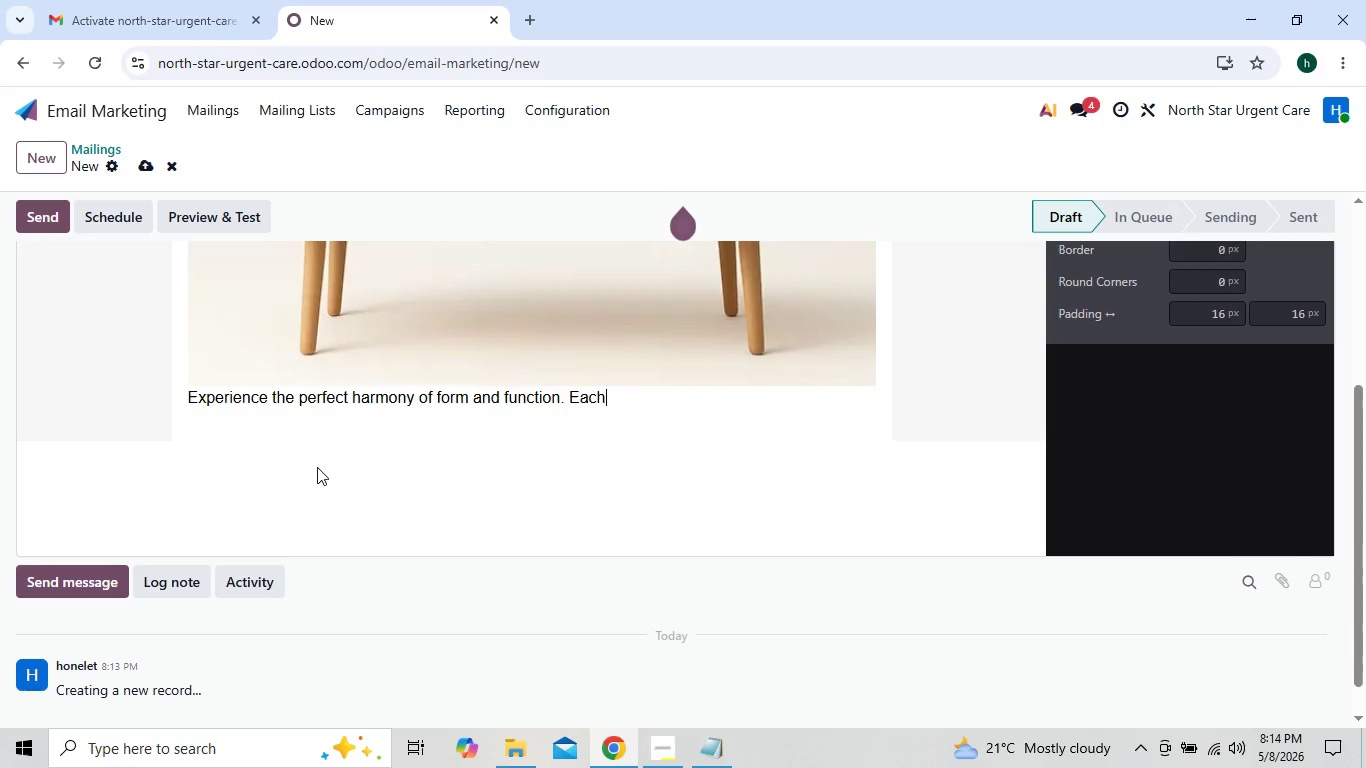 
key(Backspace)
 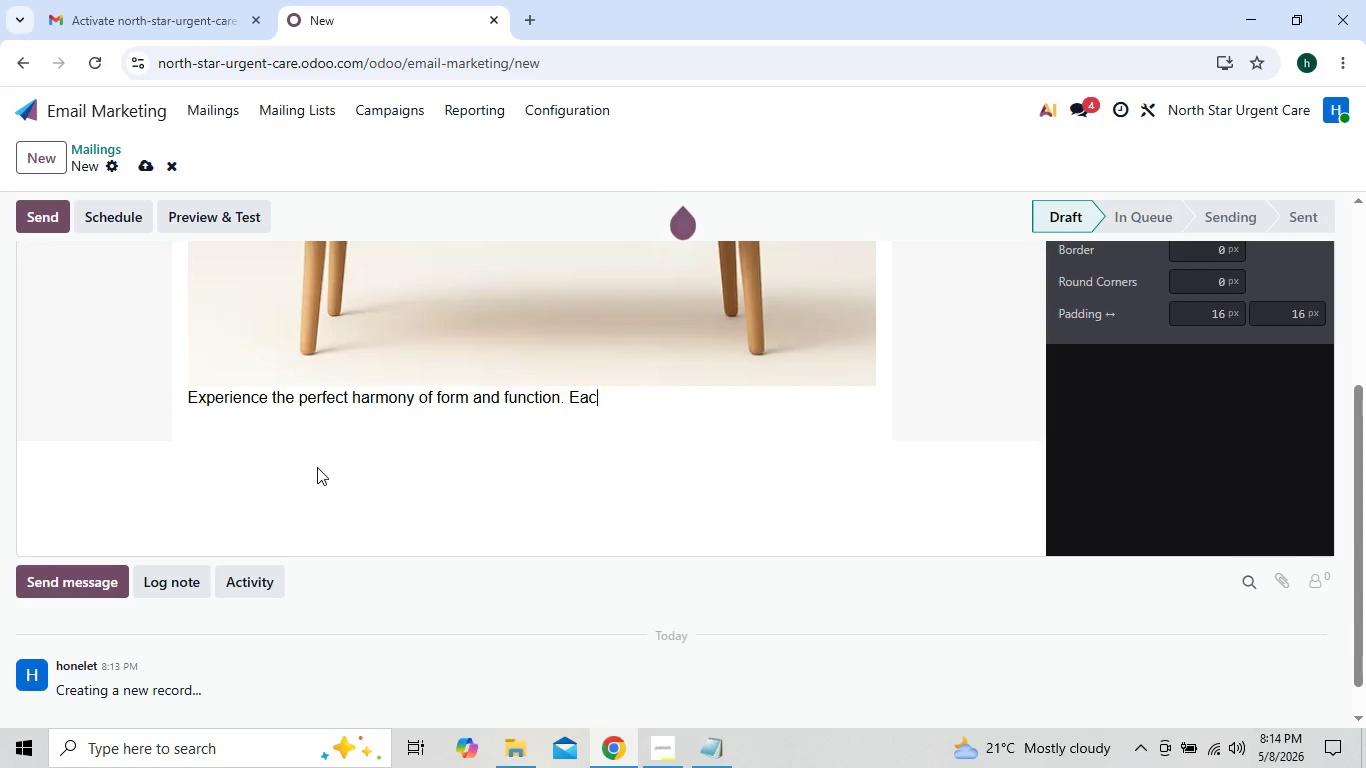 
key(Backspace)
 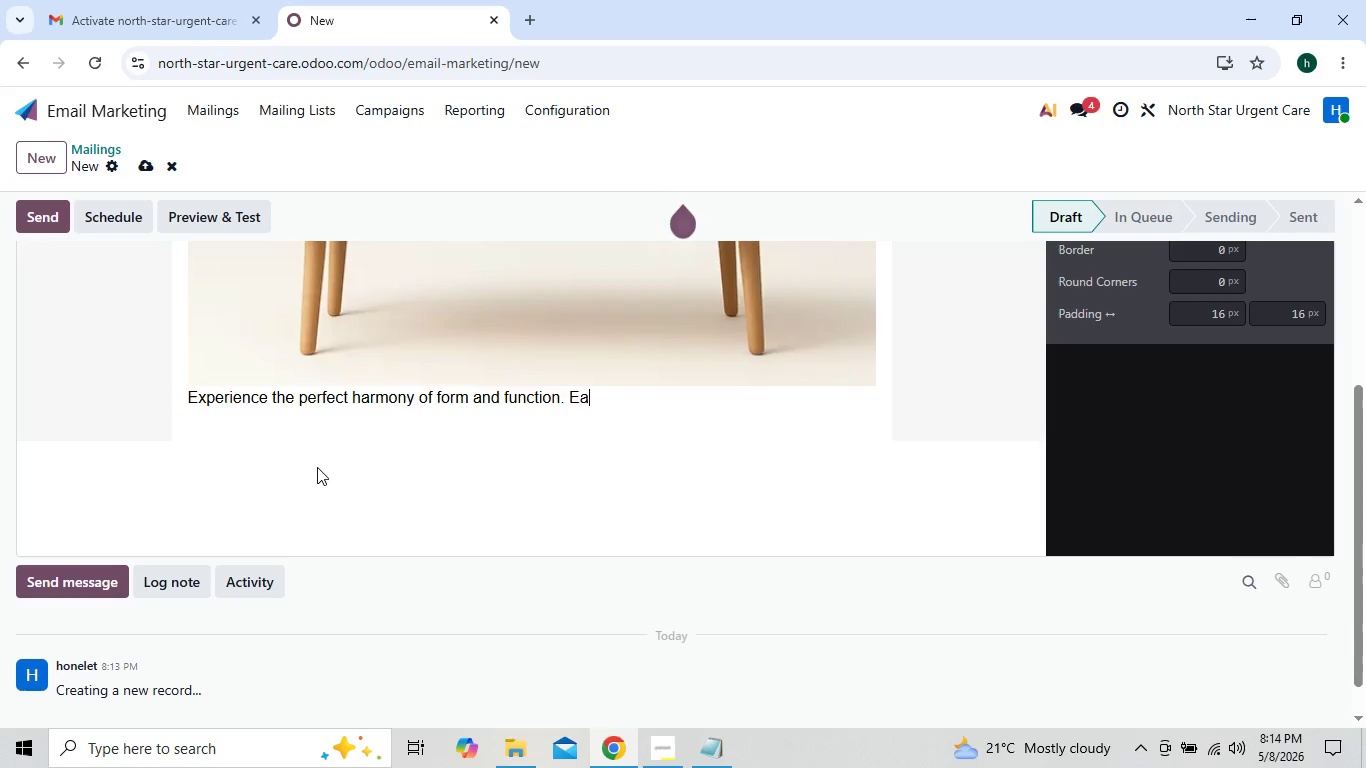 
key(Backspace)
 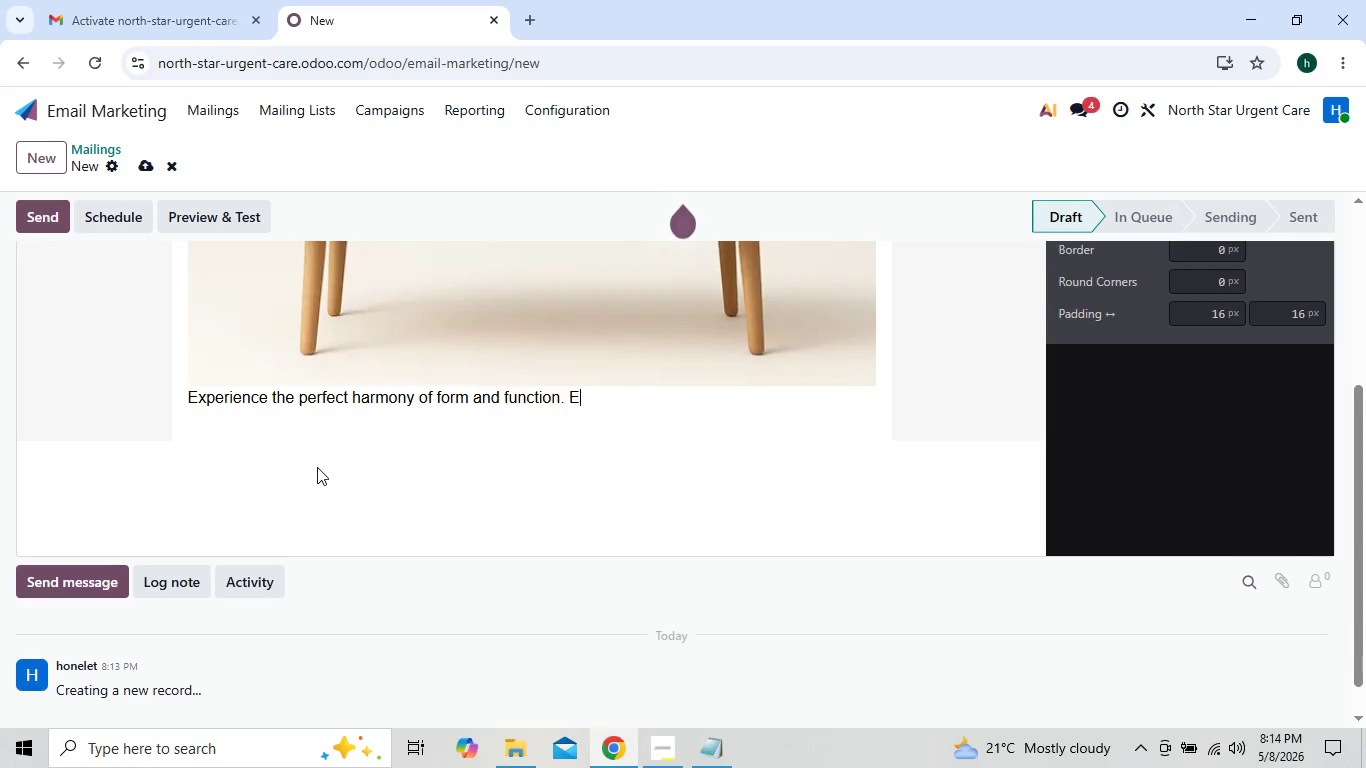 
key(Backspace)
 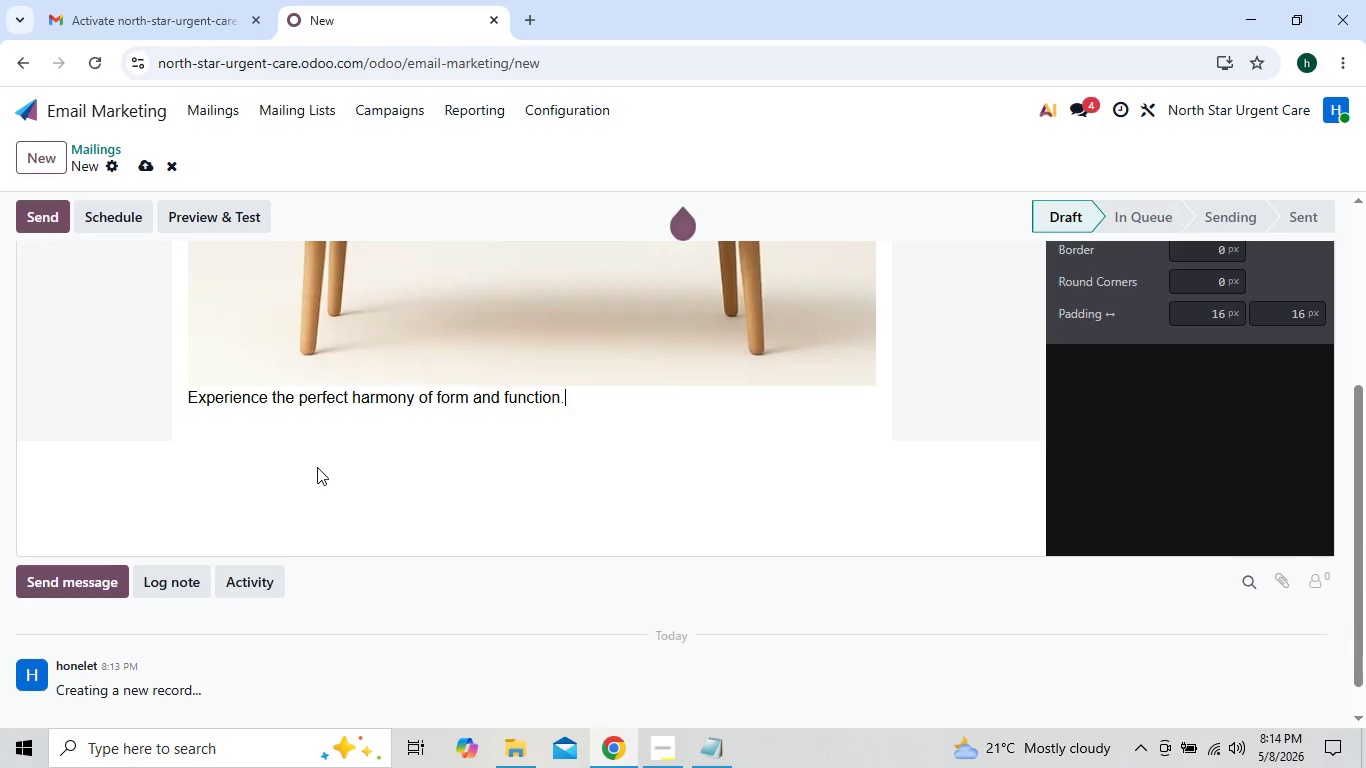 
key(Backspace)
 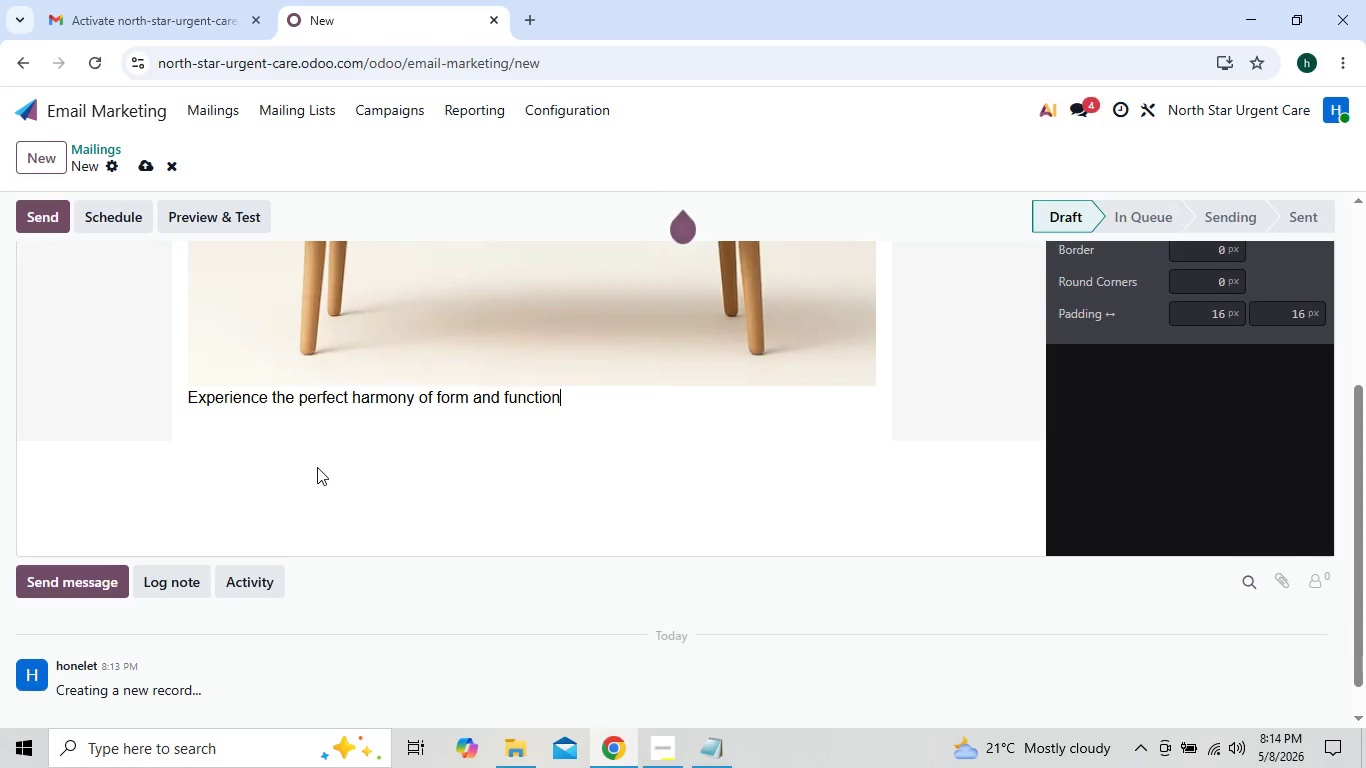 
key(Backspace)
 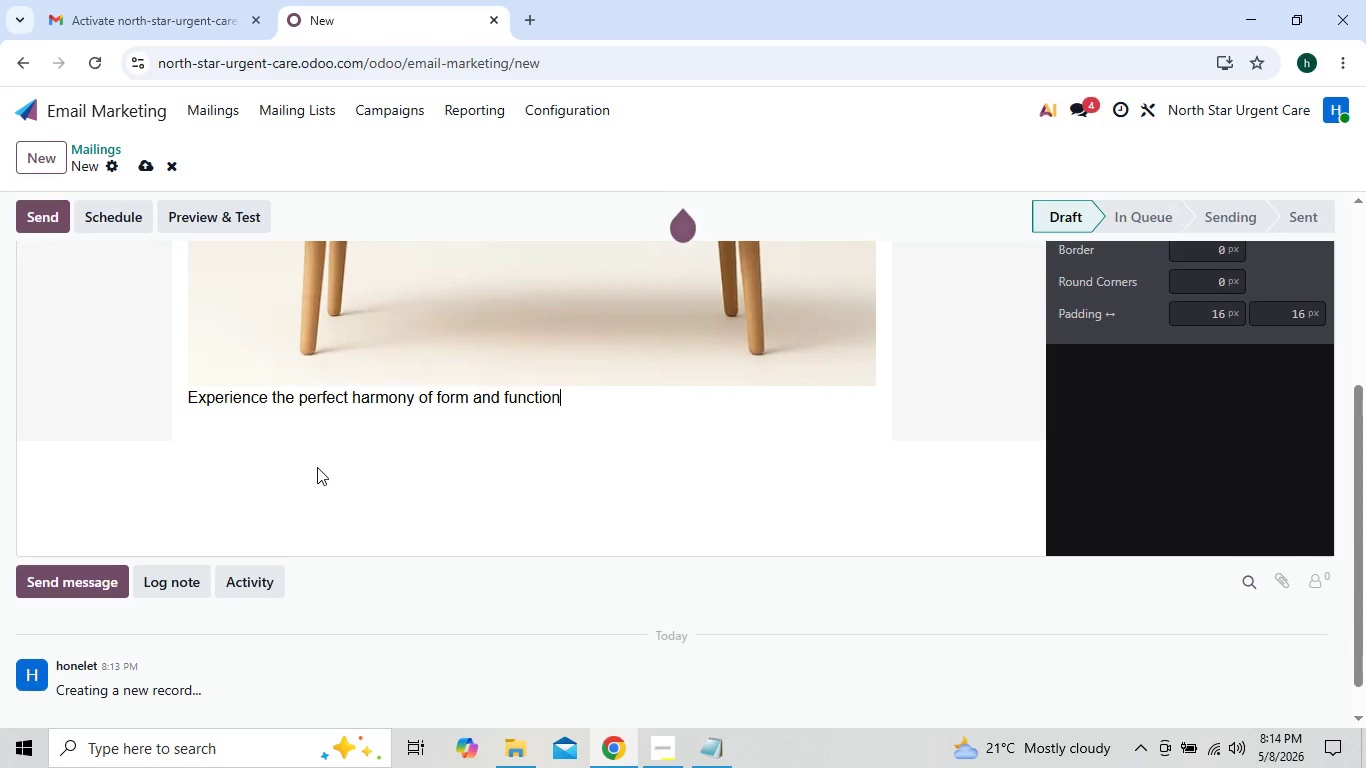 
key(Backspace)
 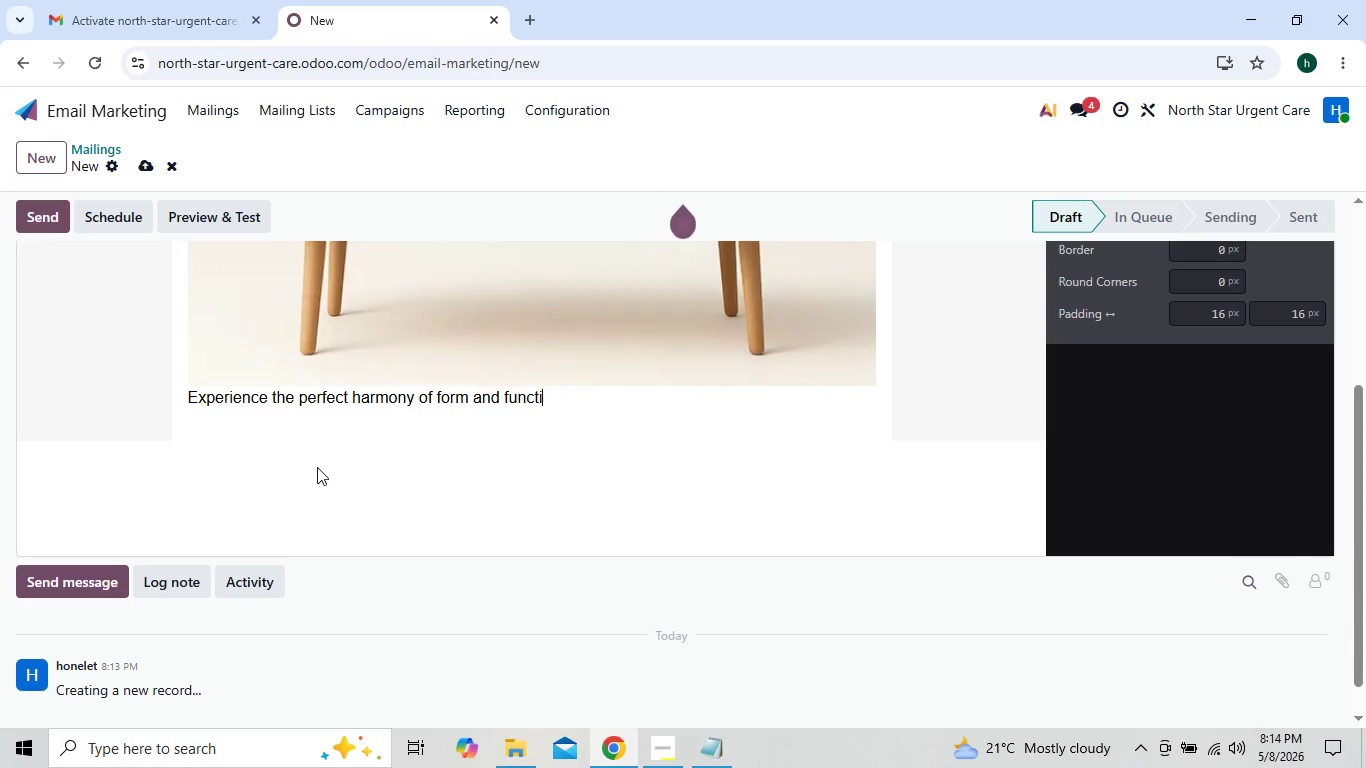 
key(Backspace)
 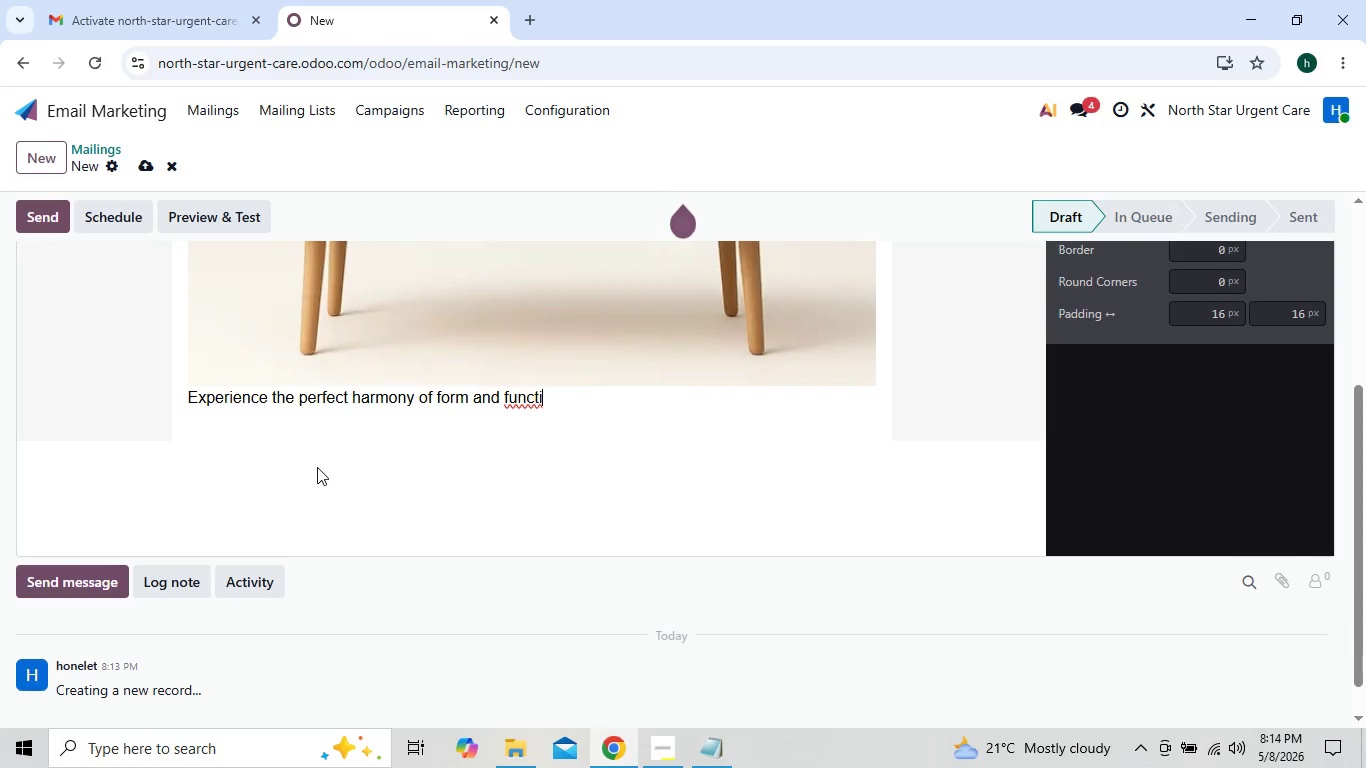 
key(Backspace)
 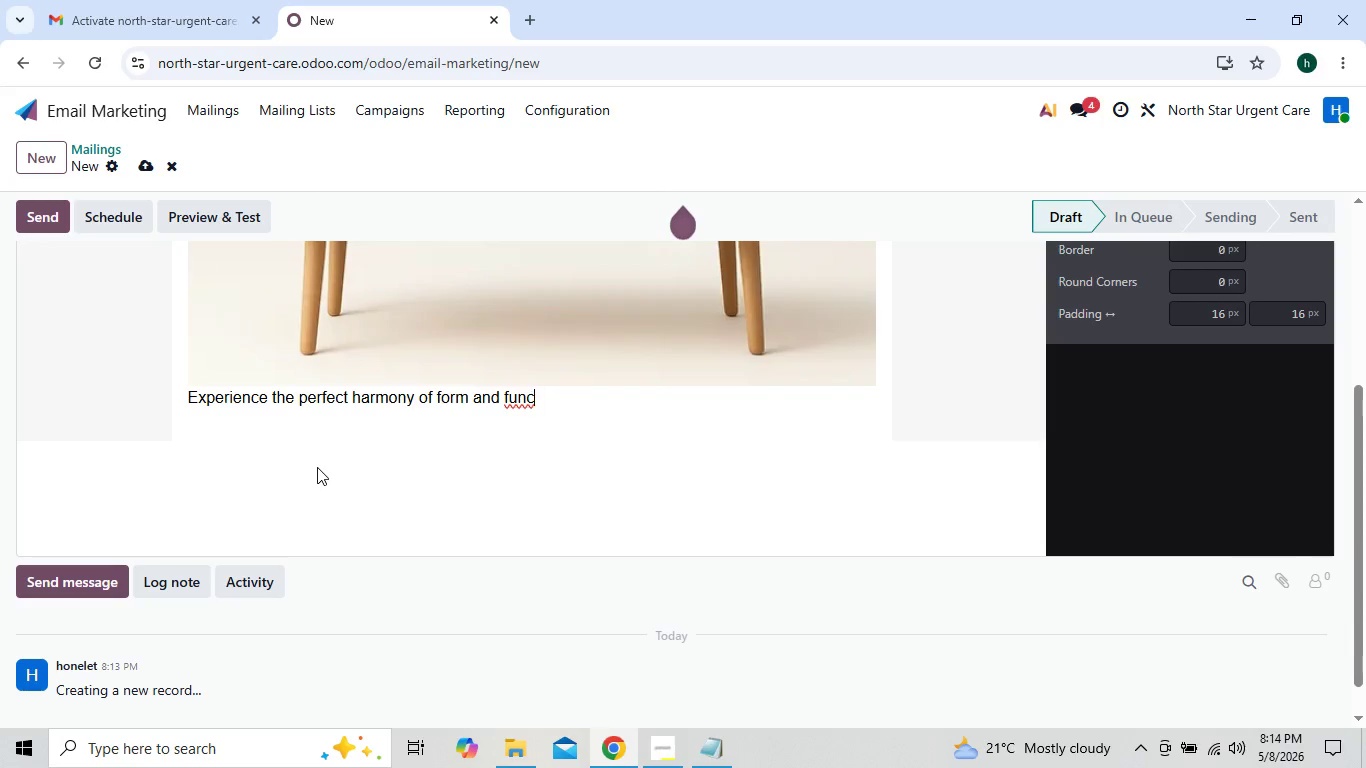 
key(Backspace)
 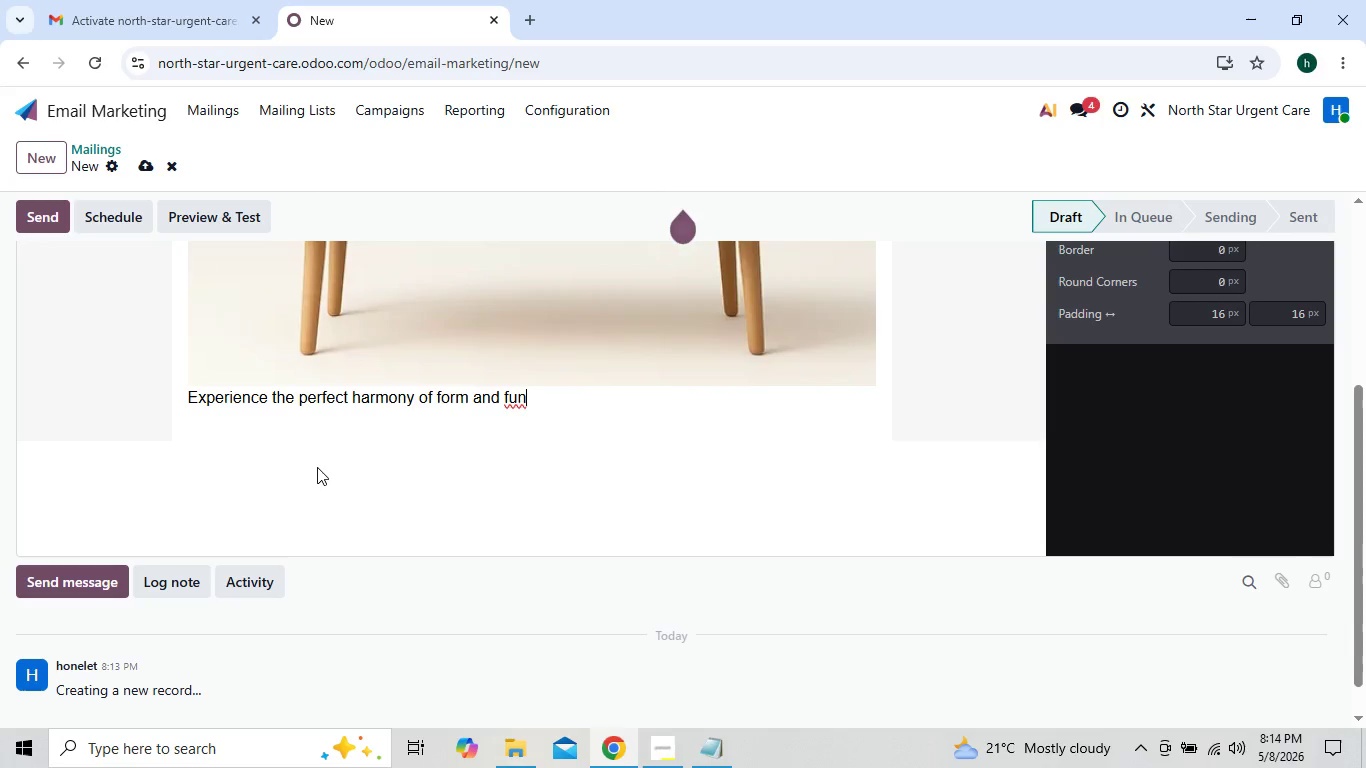 
key(Backspace)
 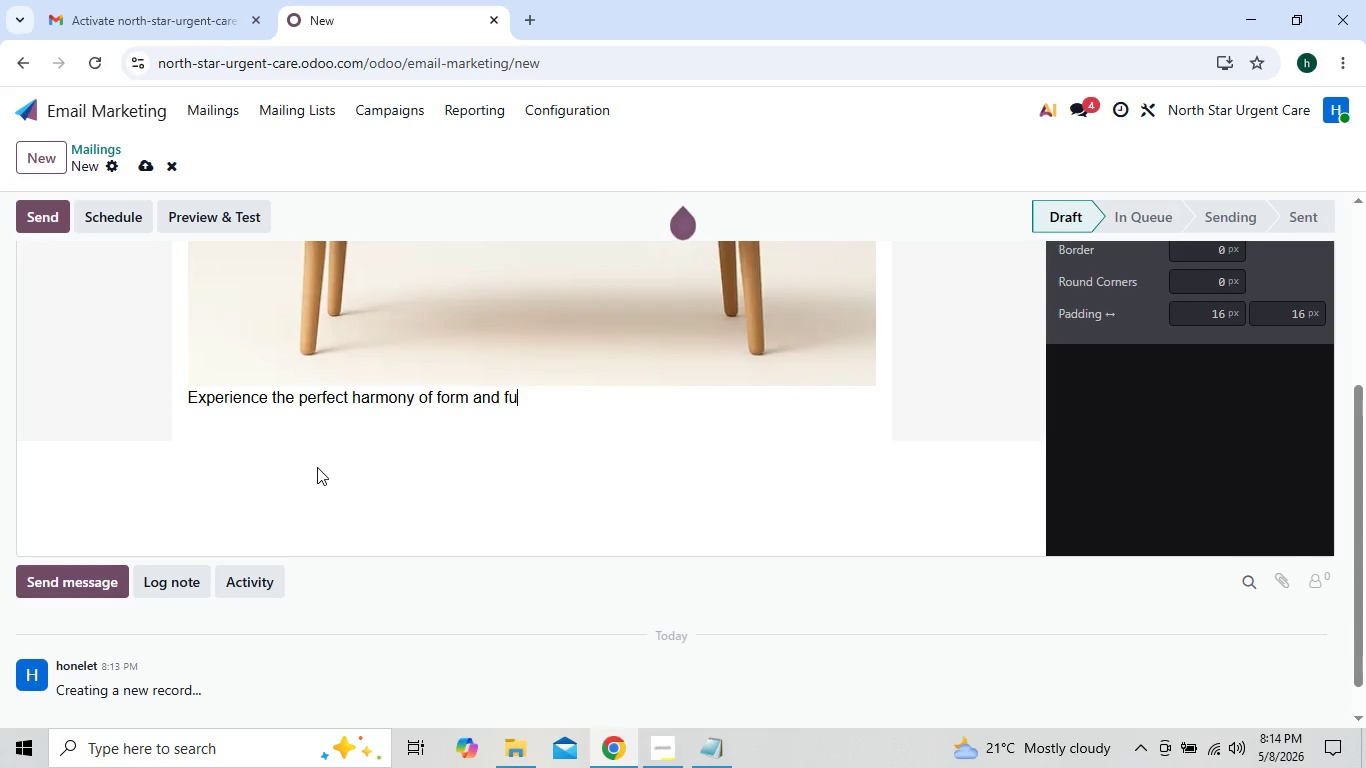 
key(Backspace)
 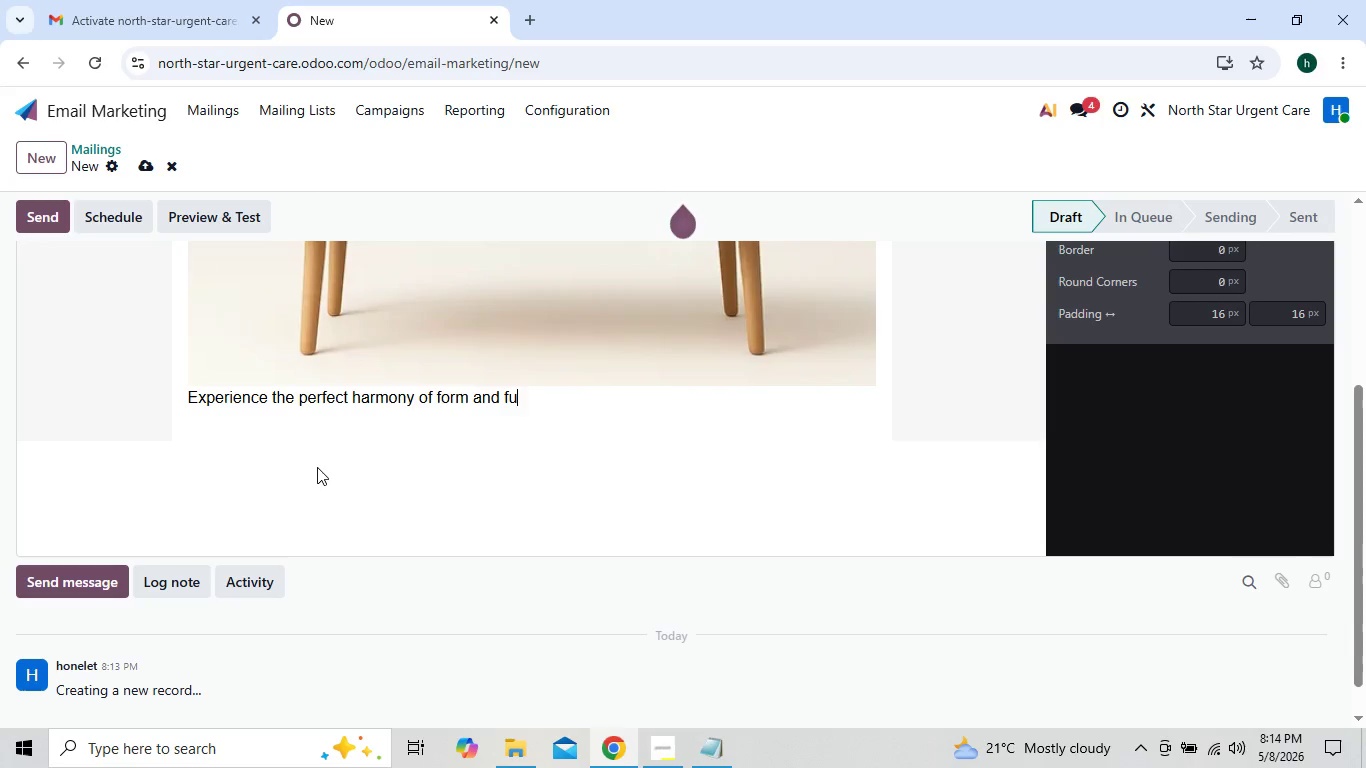 
key(Backspace)
 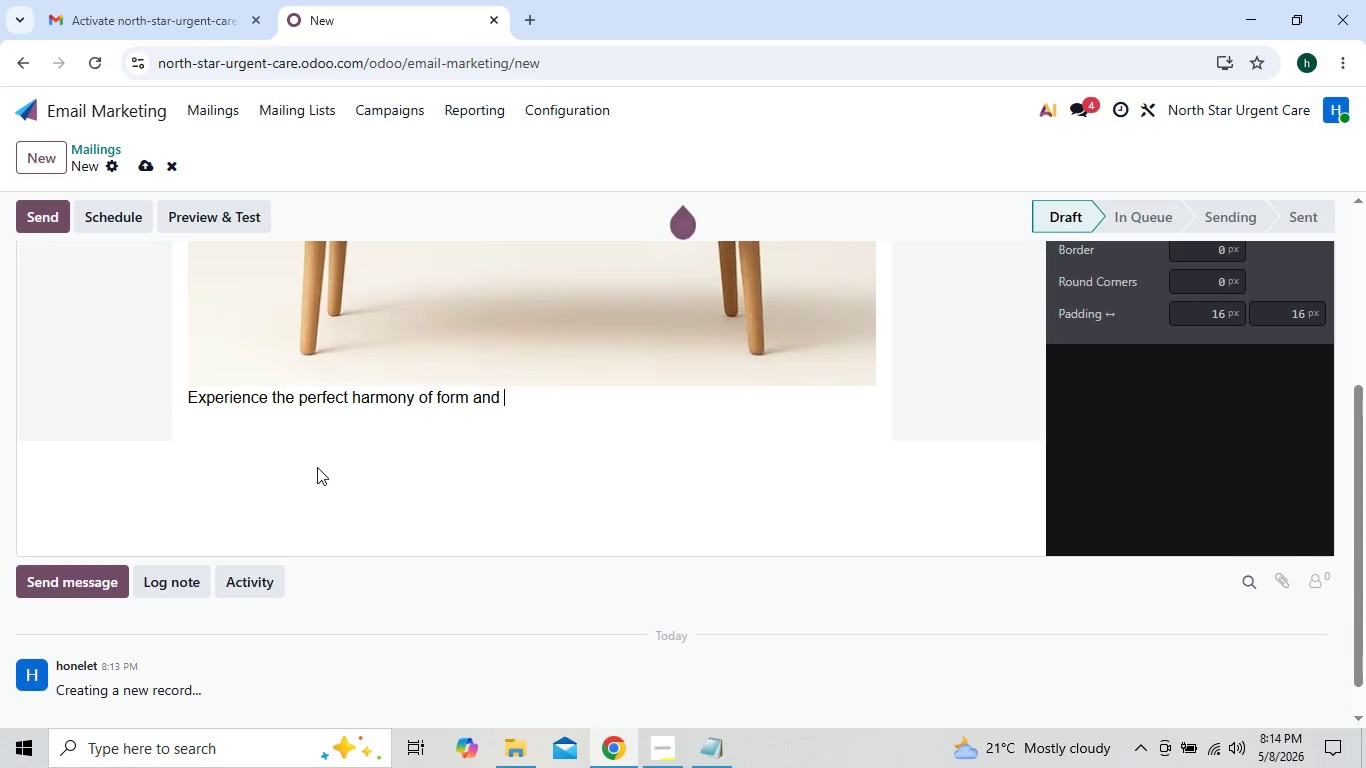 
key(Backspace)
 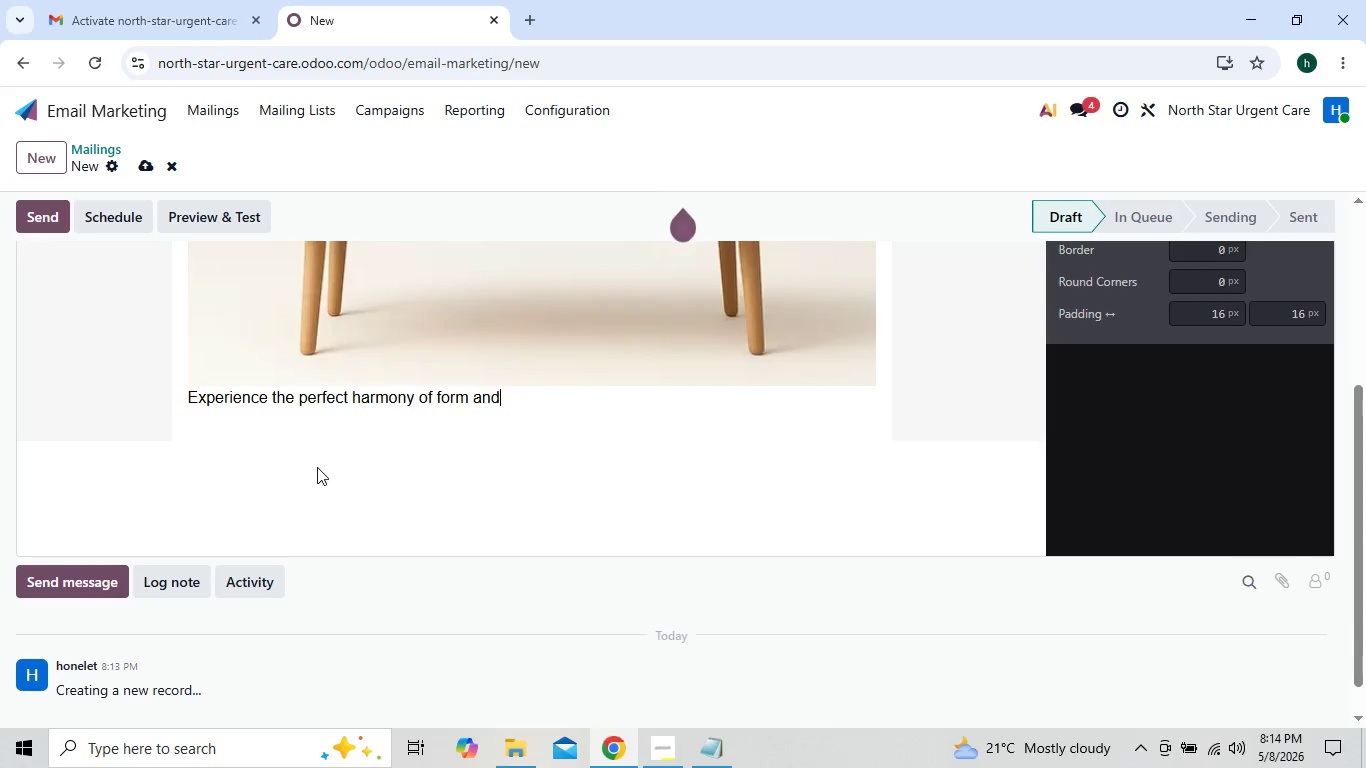 
key(Backspace)
 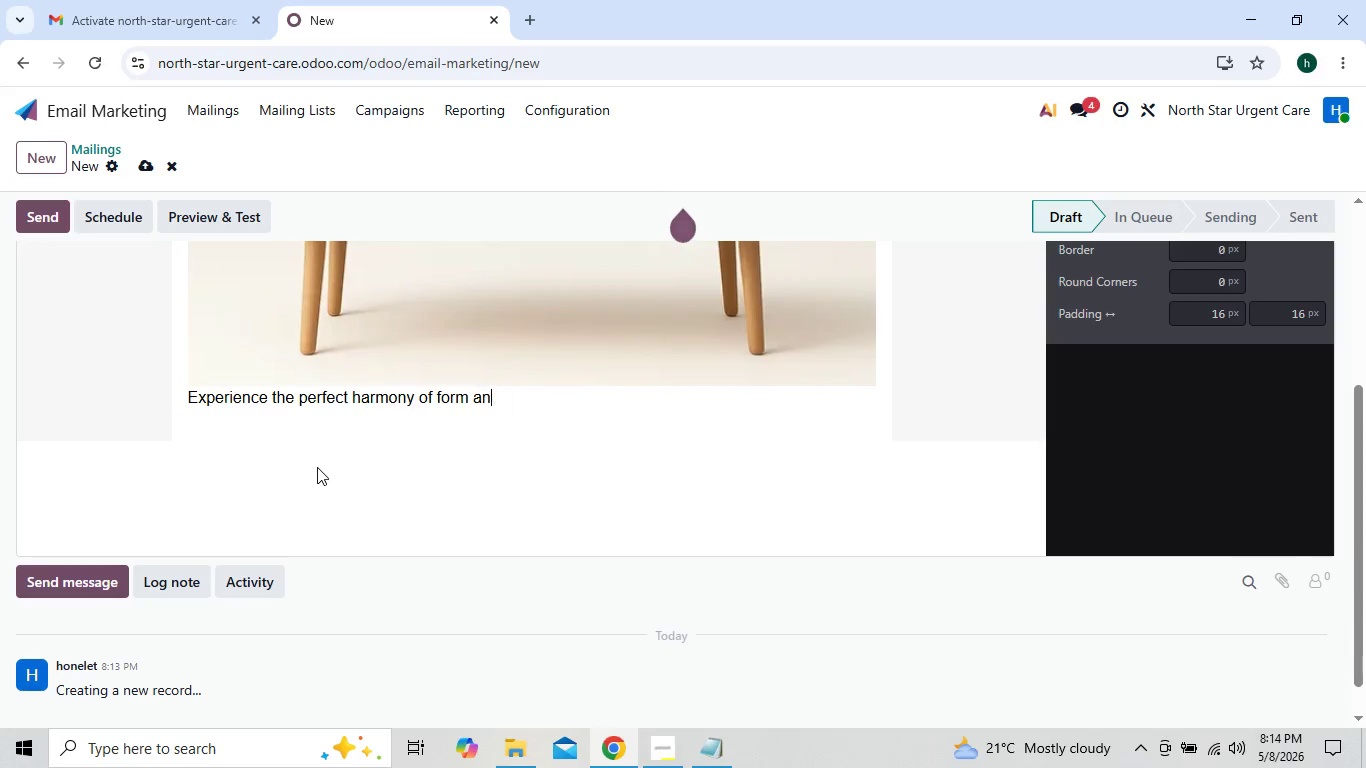 
key(Backspace)
 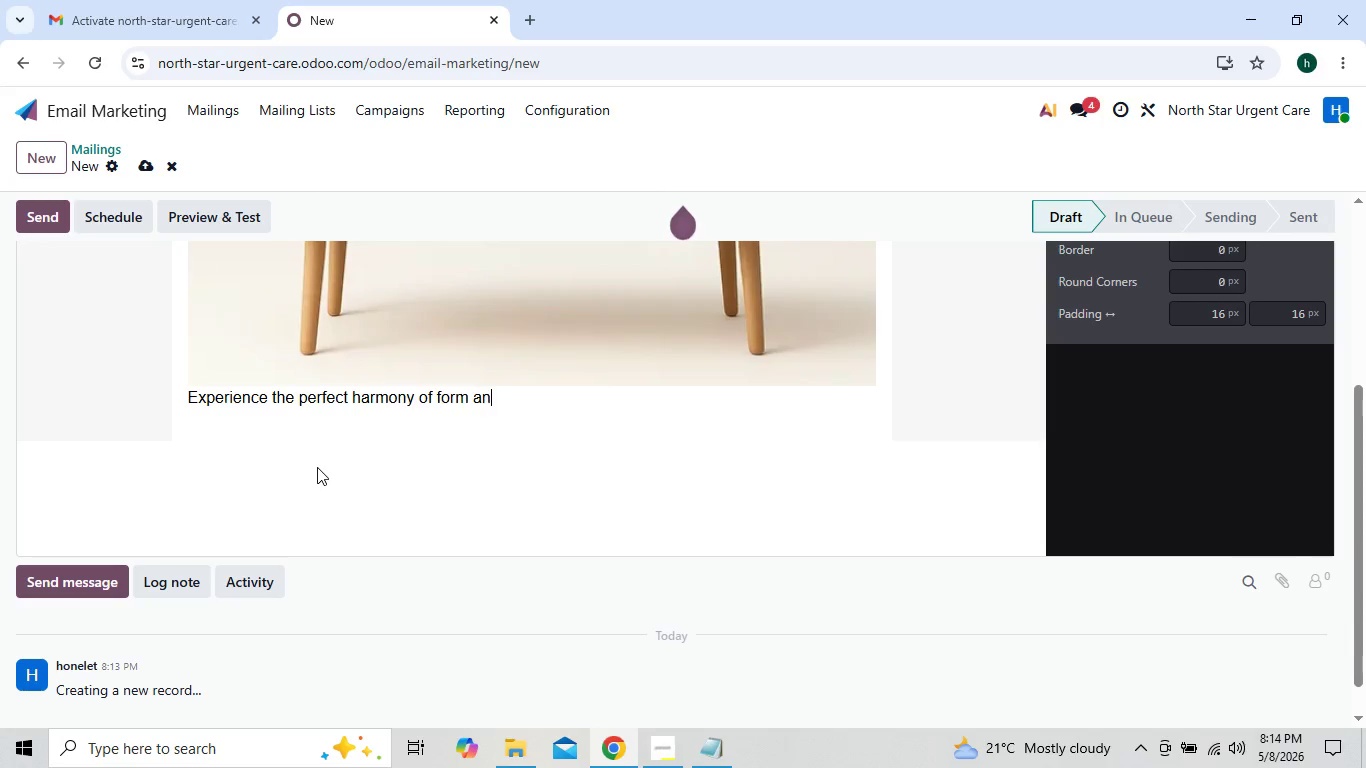 
key(Backspace)
 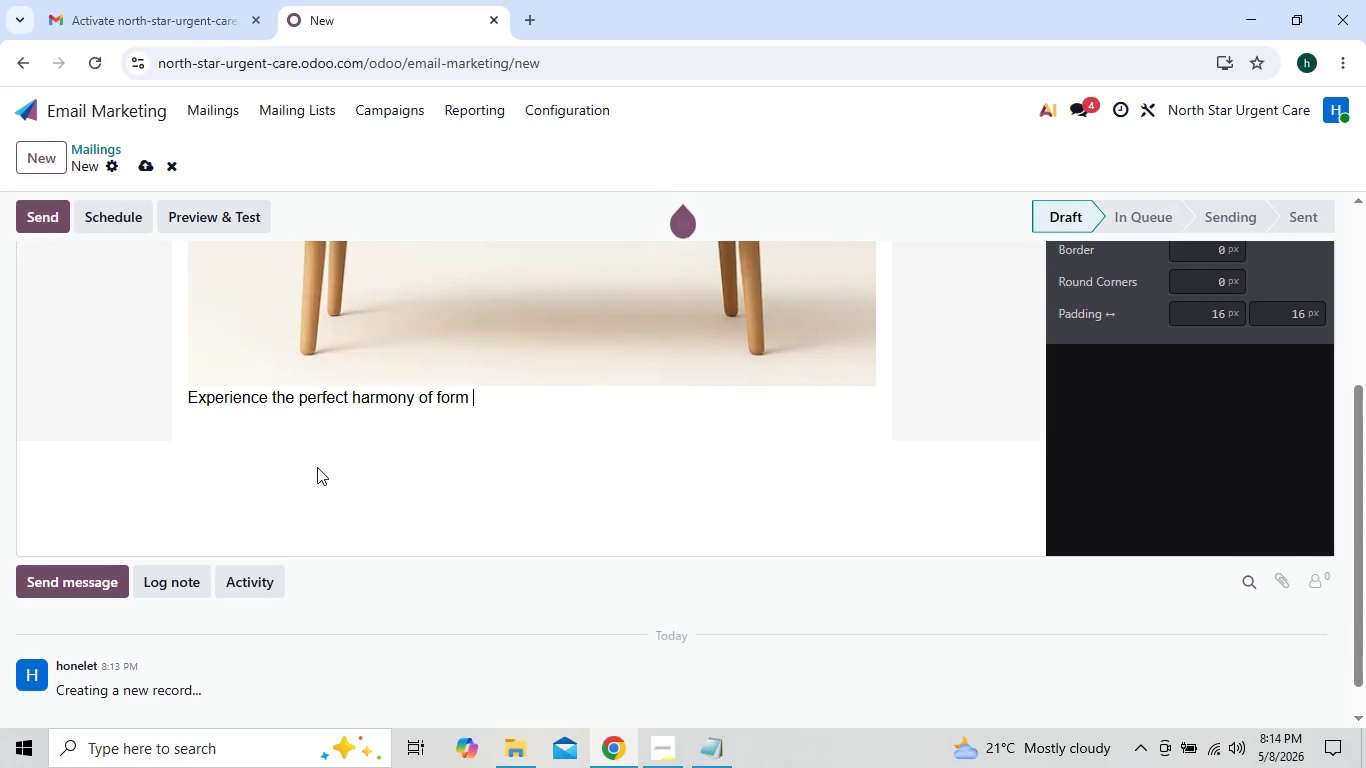 
key(Backspace)
 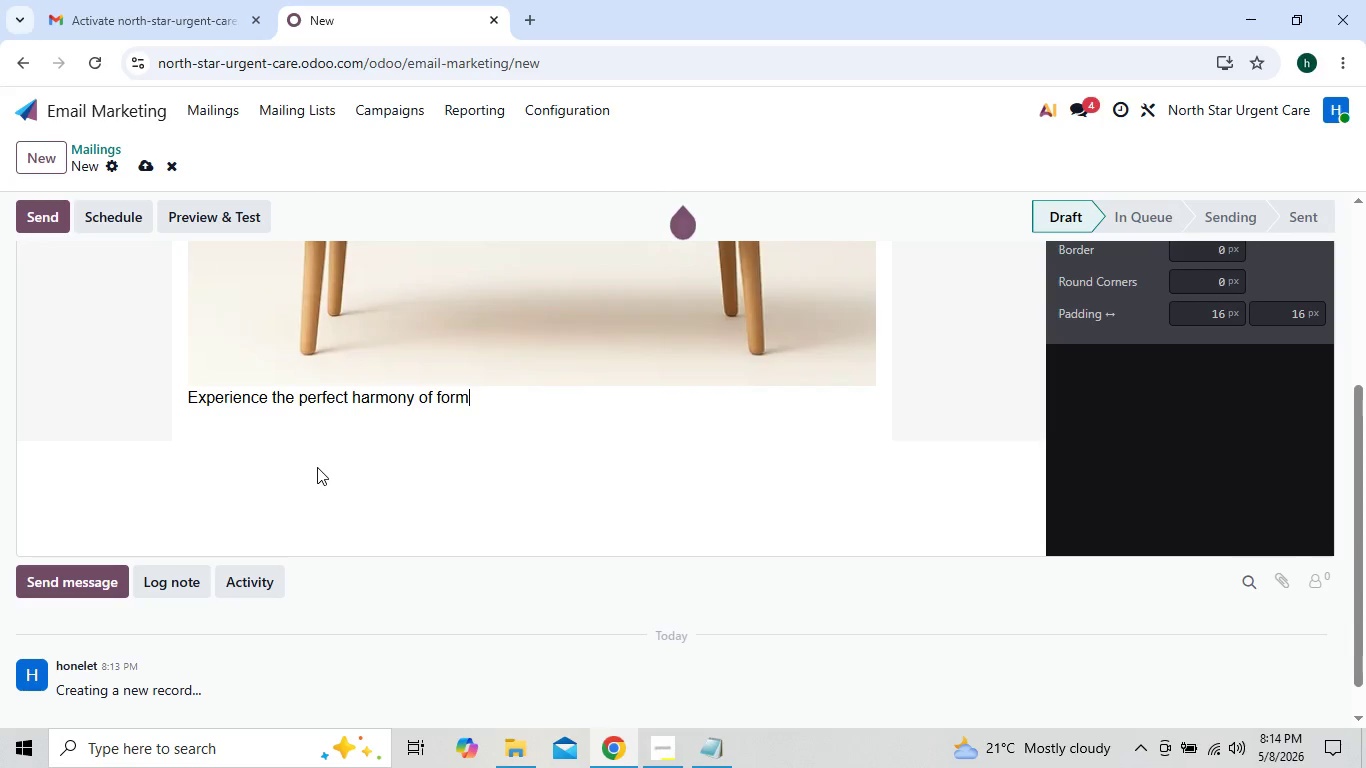 
key(Backspace)
 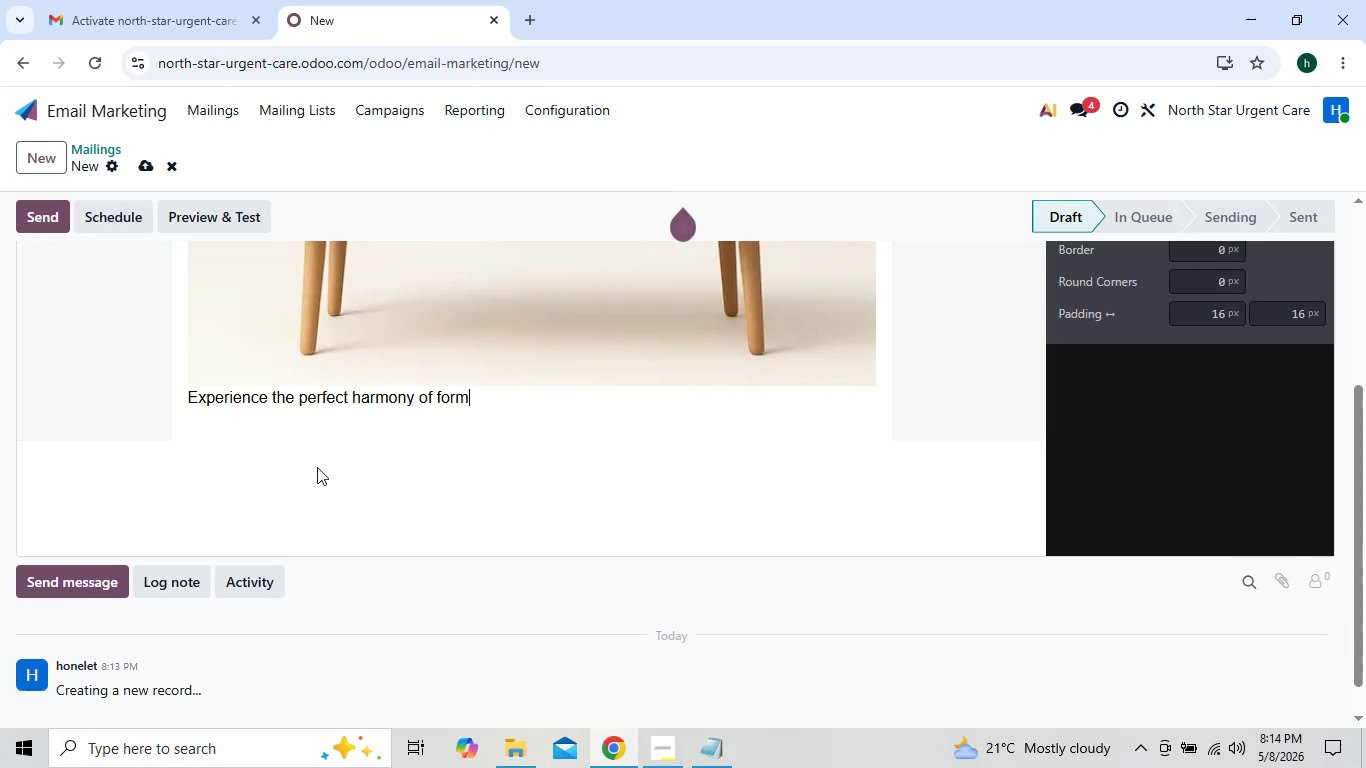 
key(Backspace)
 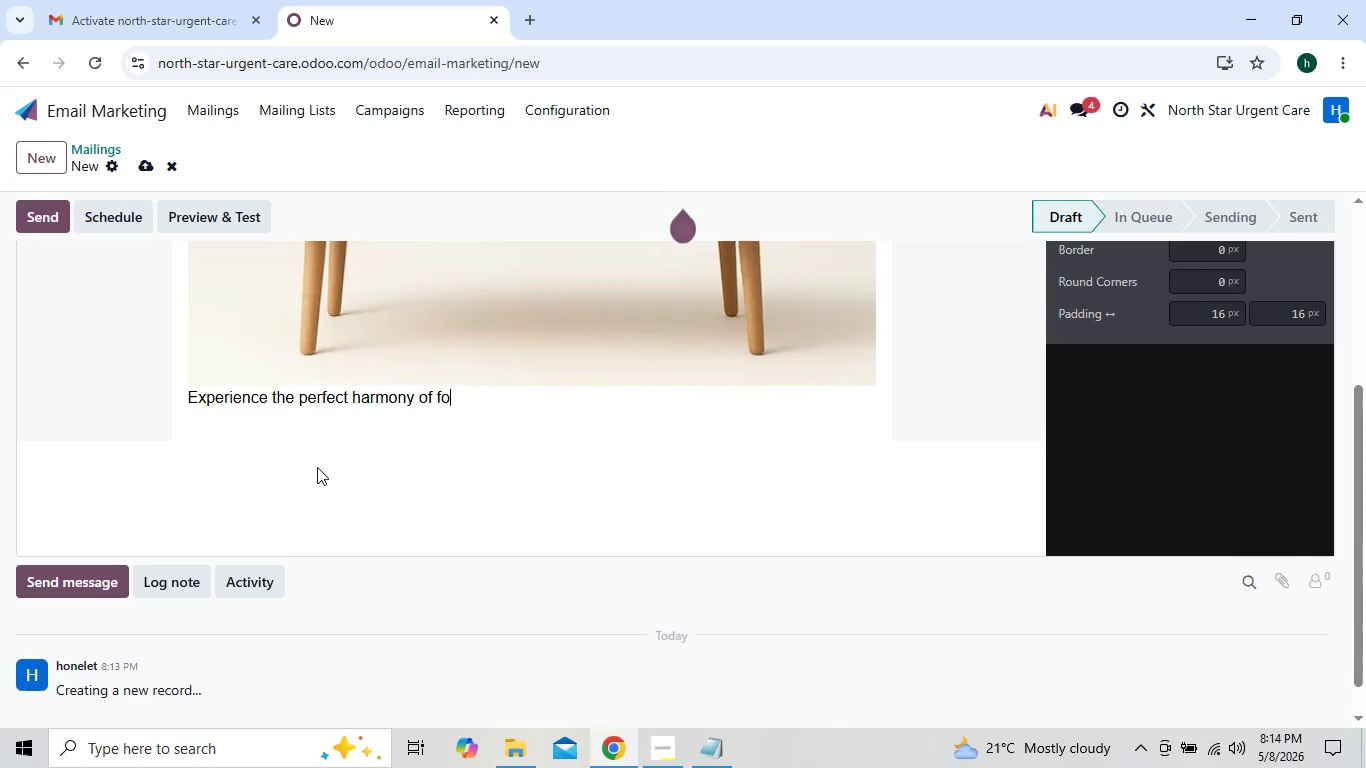 
key(Backspace)
 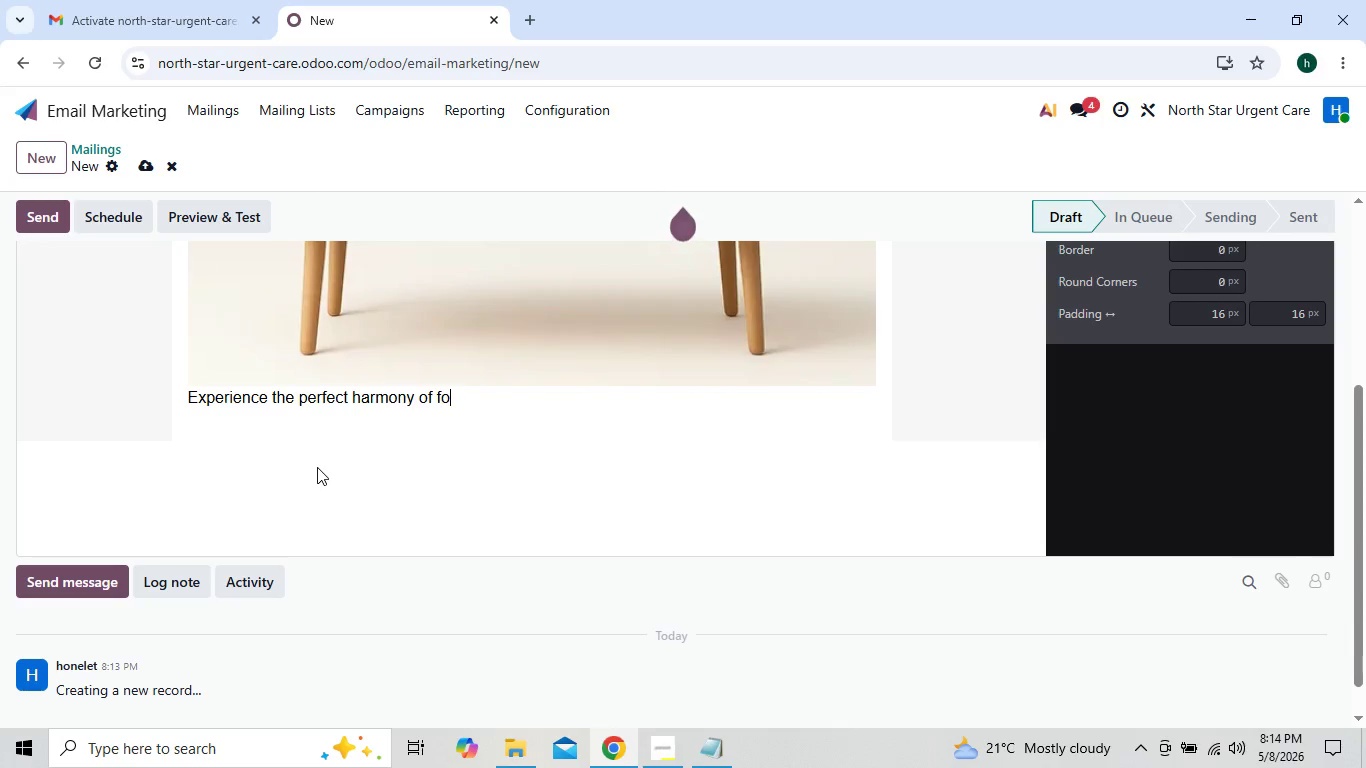 
key(Backspace)
 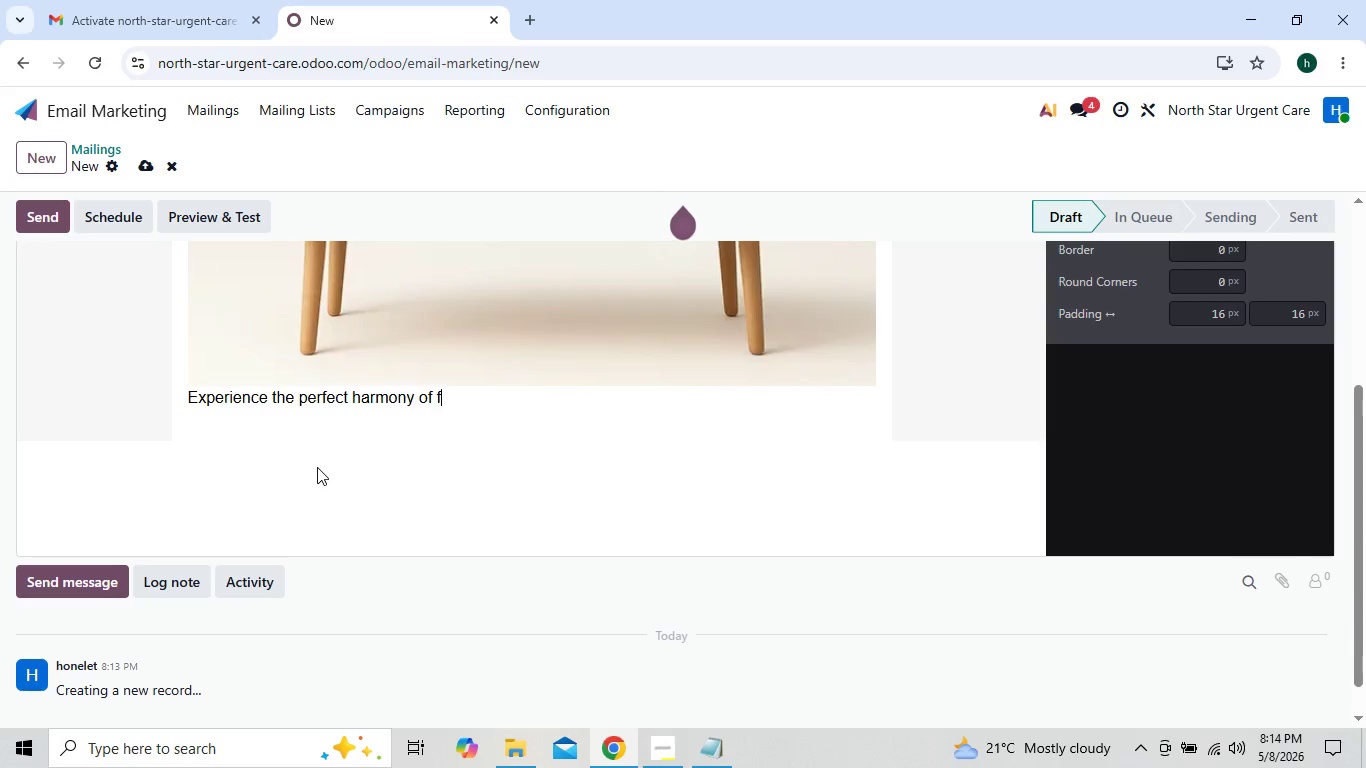 
key(Backspace)
 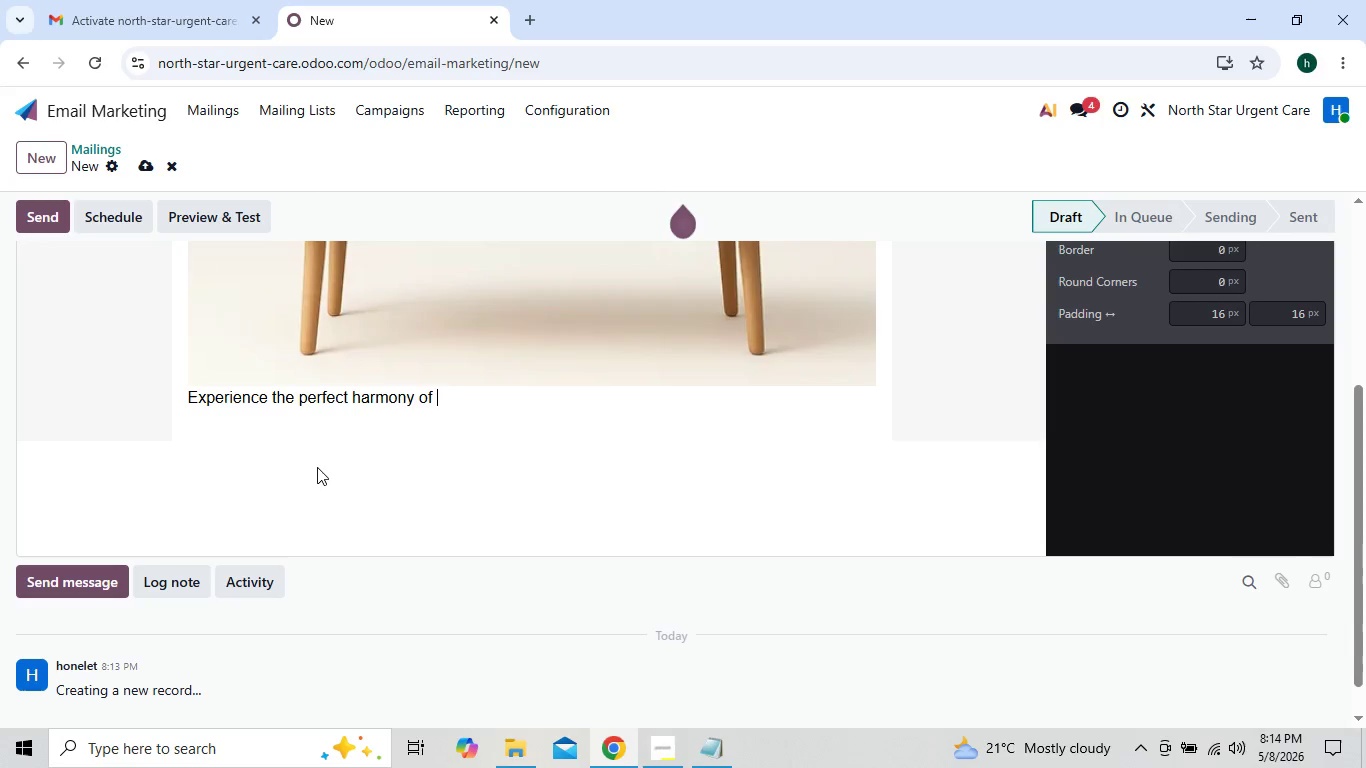 
key(Backspace)
 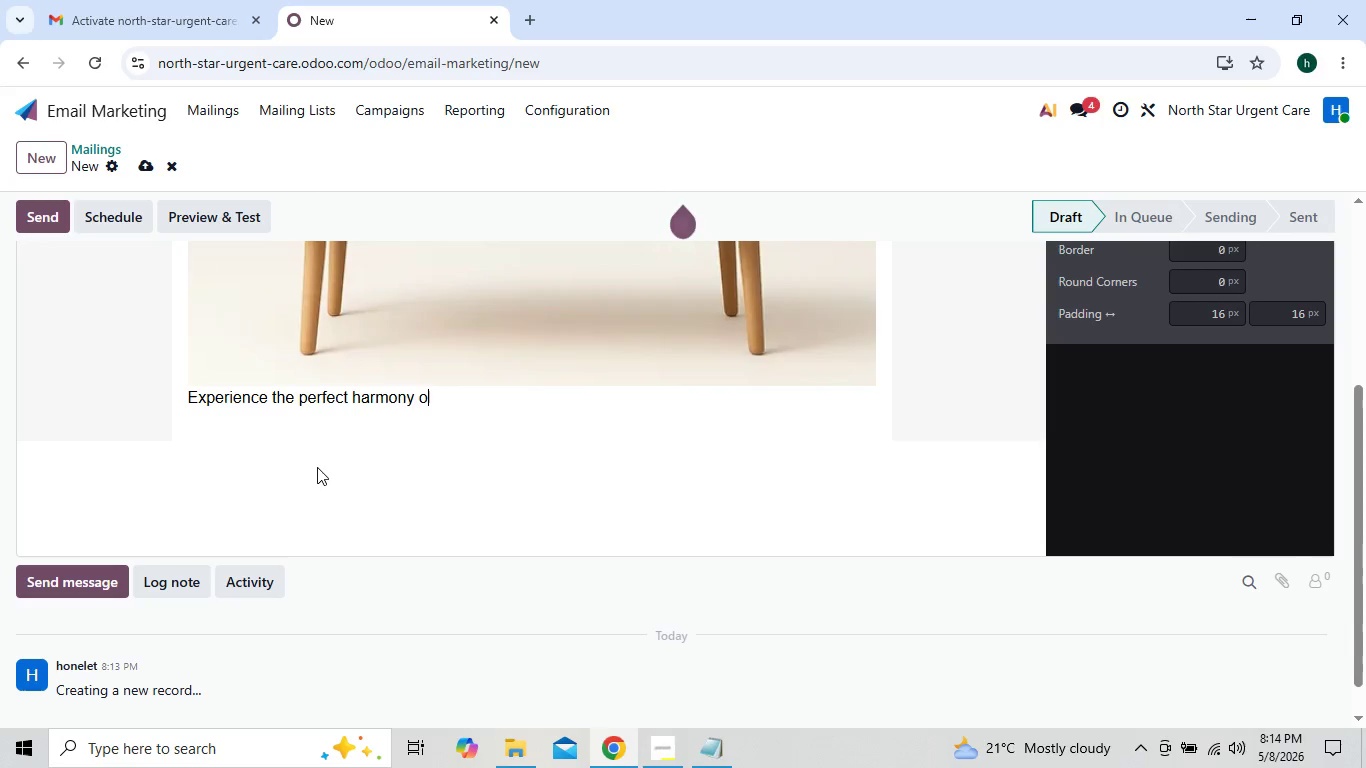 
key(Backspace)
 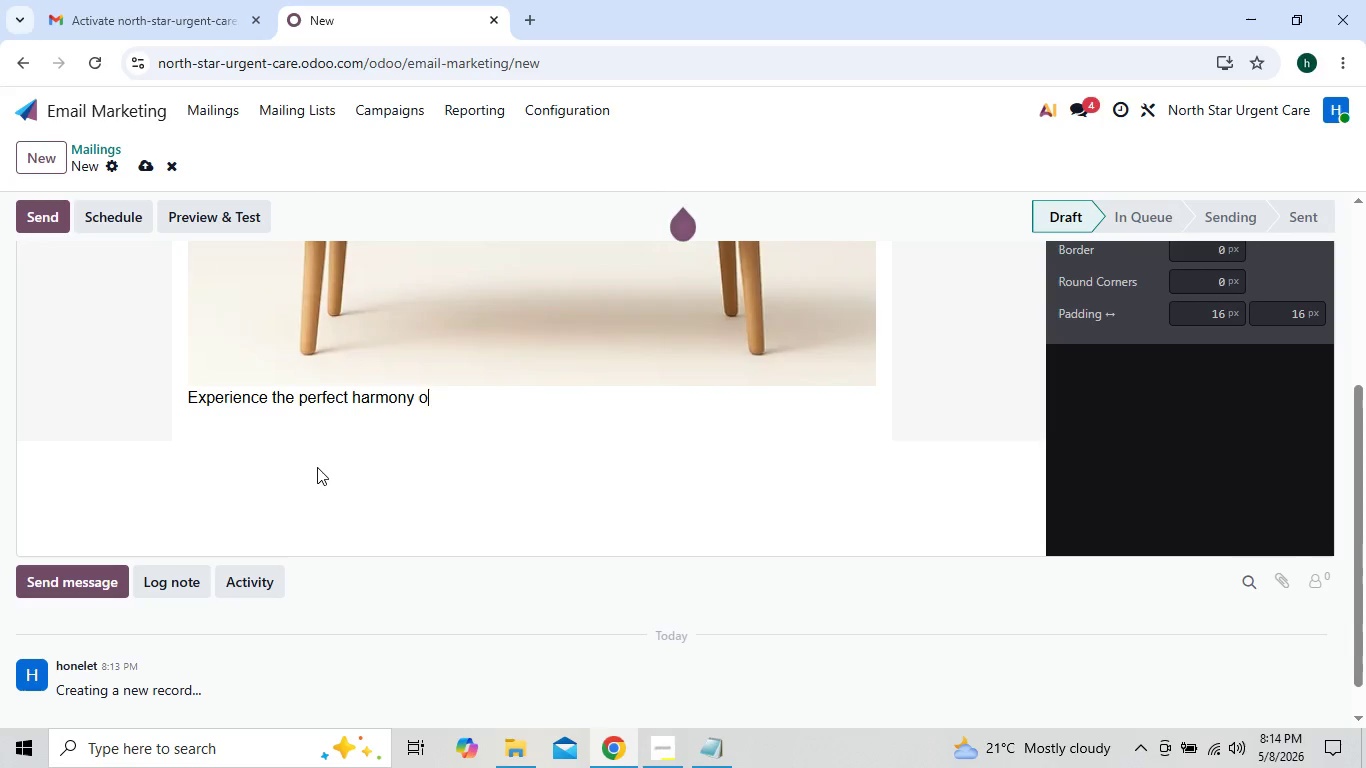 
key(Backspace)
 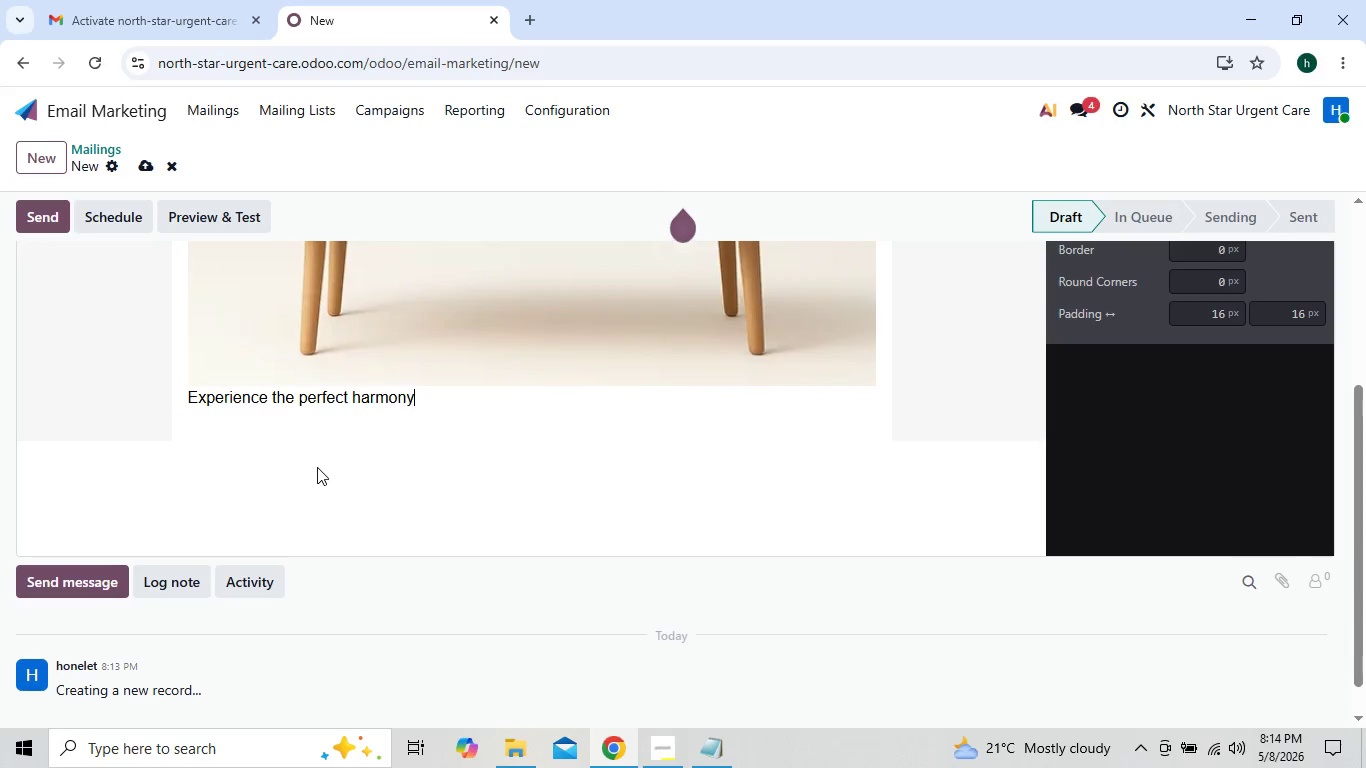 
key(Backspace)
 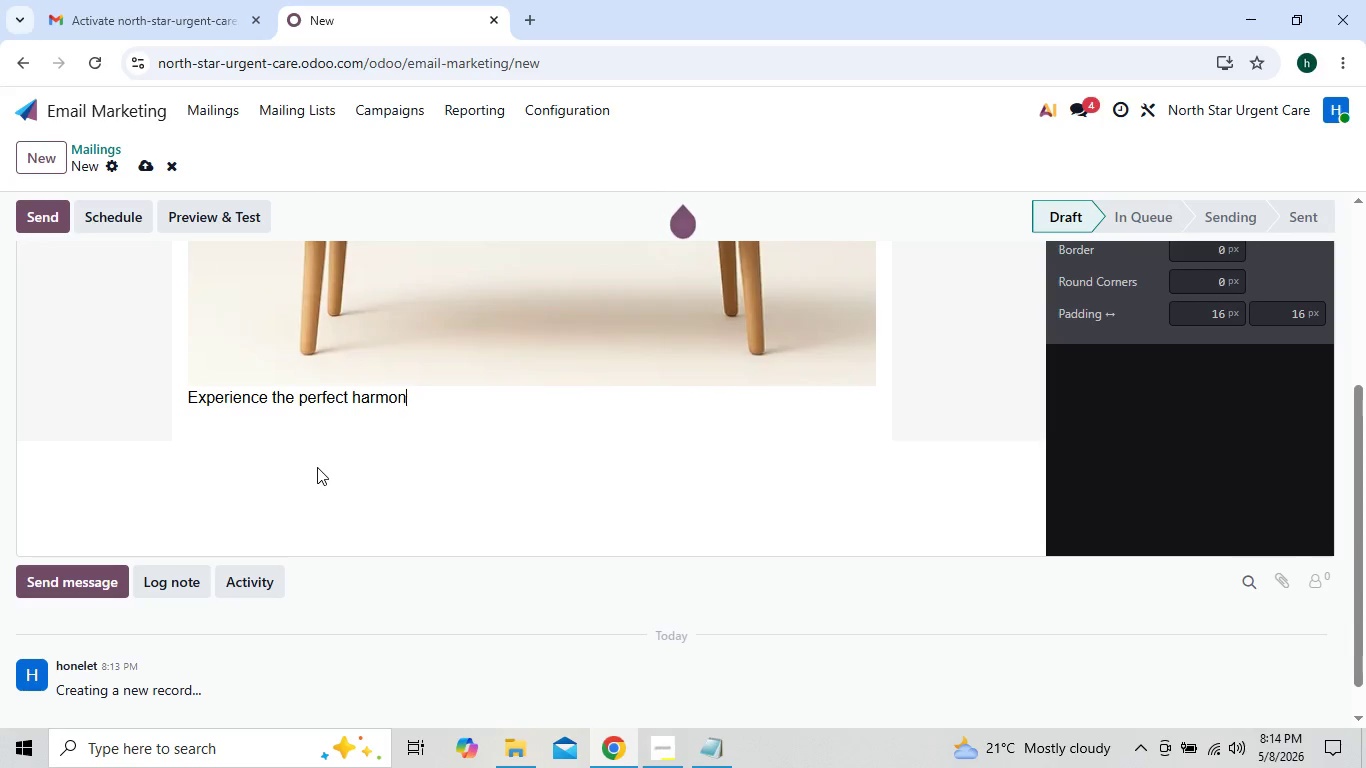 
key(Backspace)
 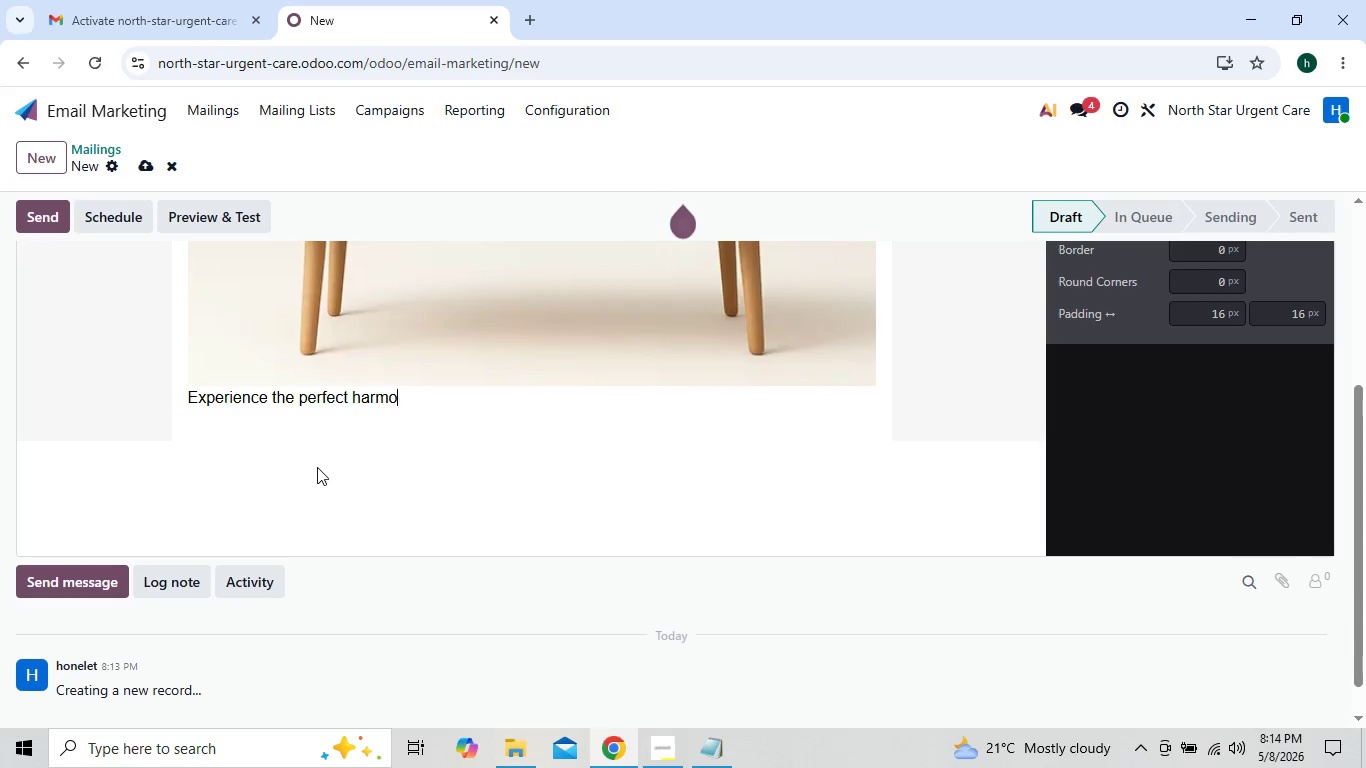 
key(Backspace)
 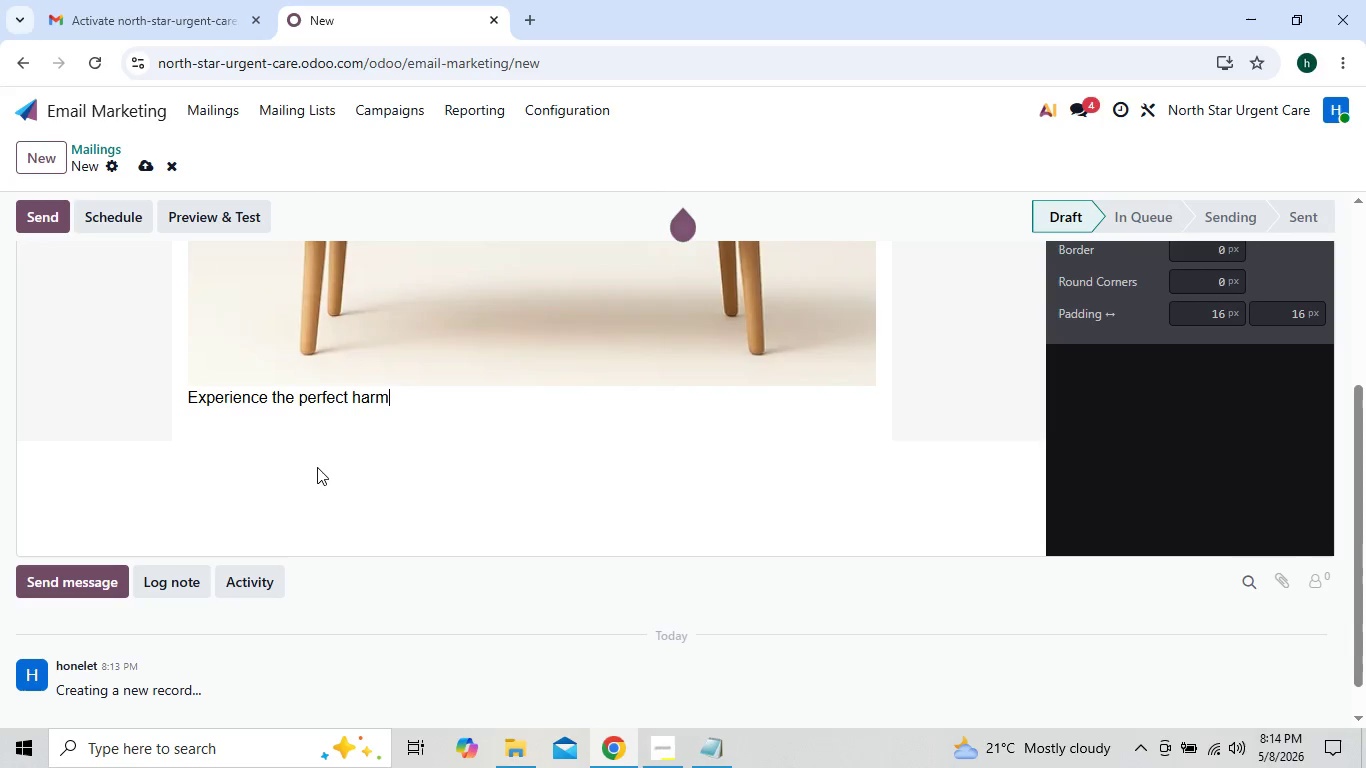 
key(Backspace)
 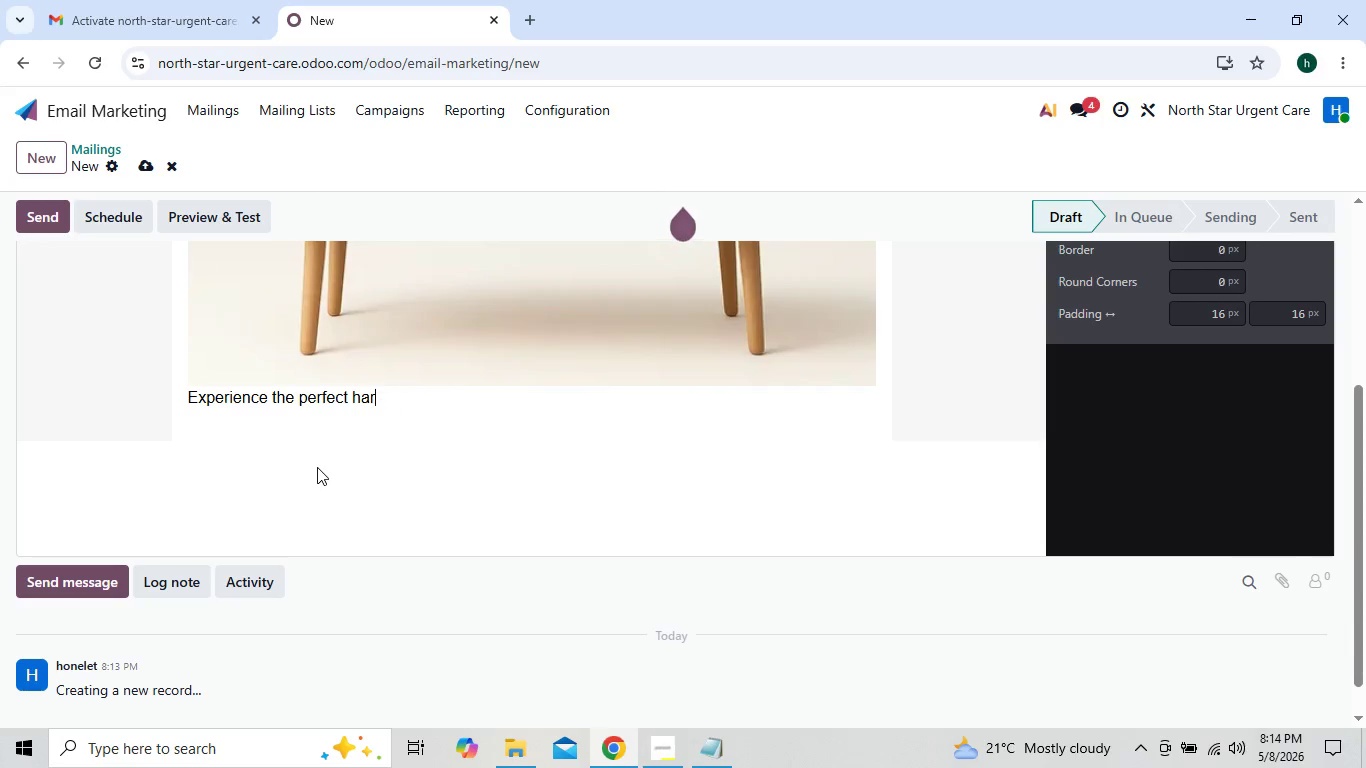 
key(Backspace)
 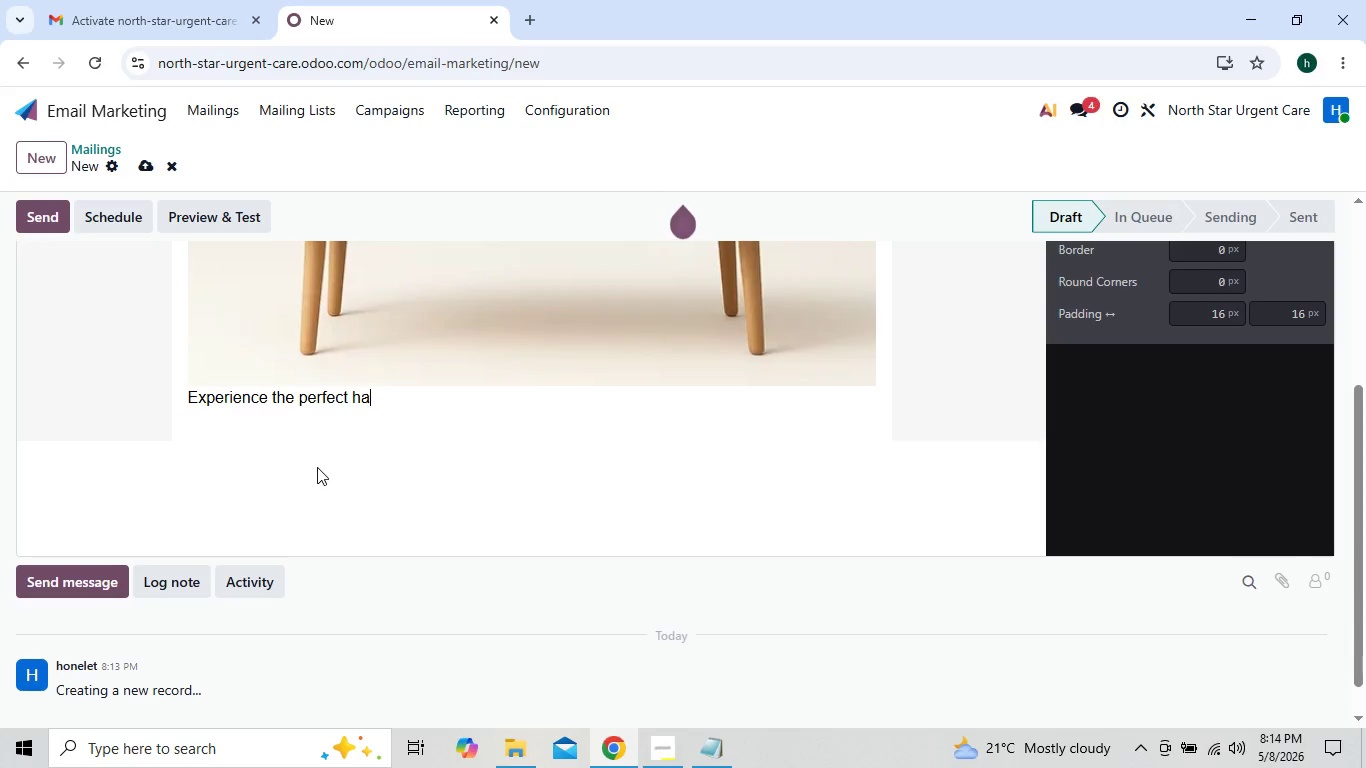 
key(Backspace)
 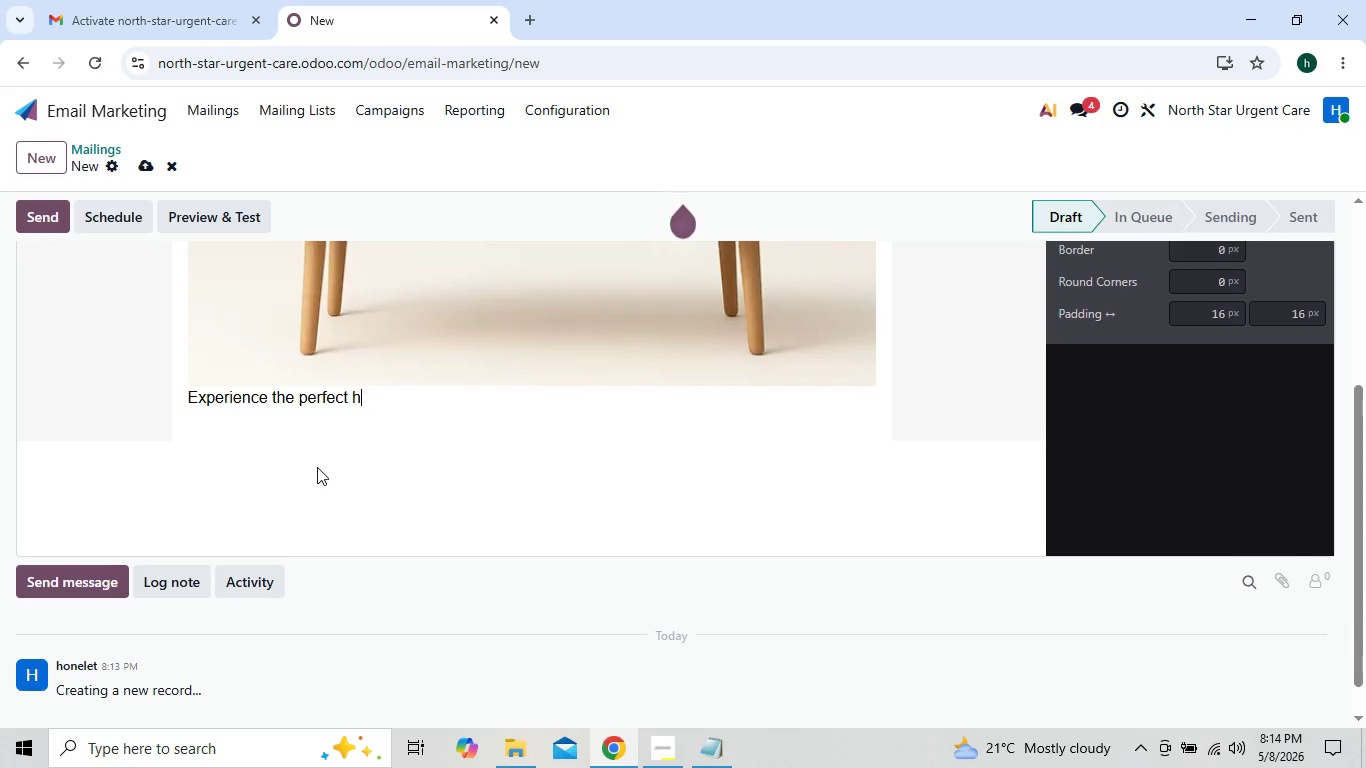 
key(Backspace)
 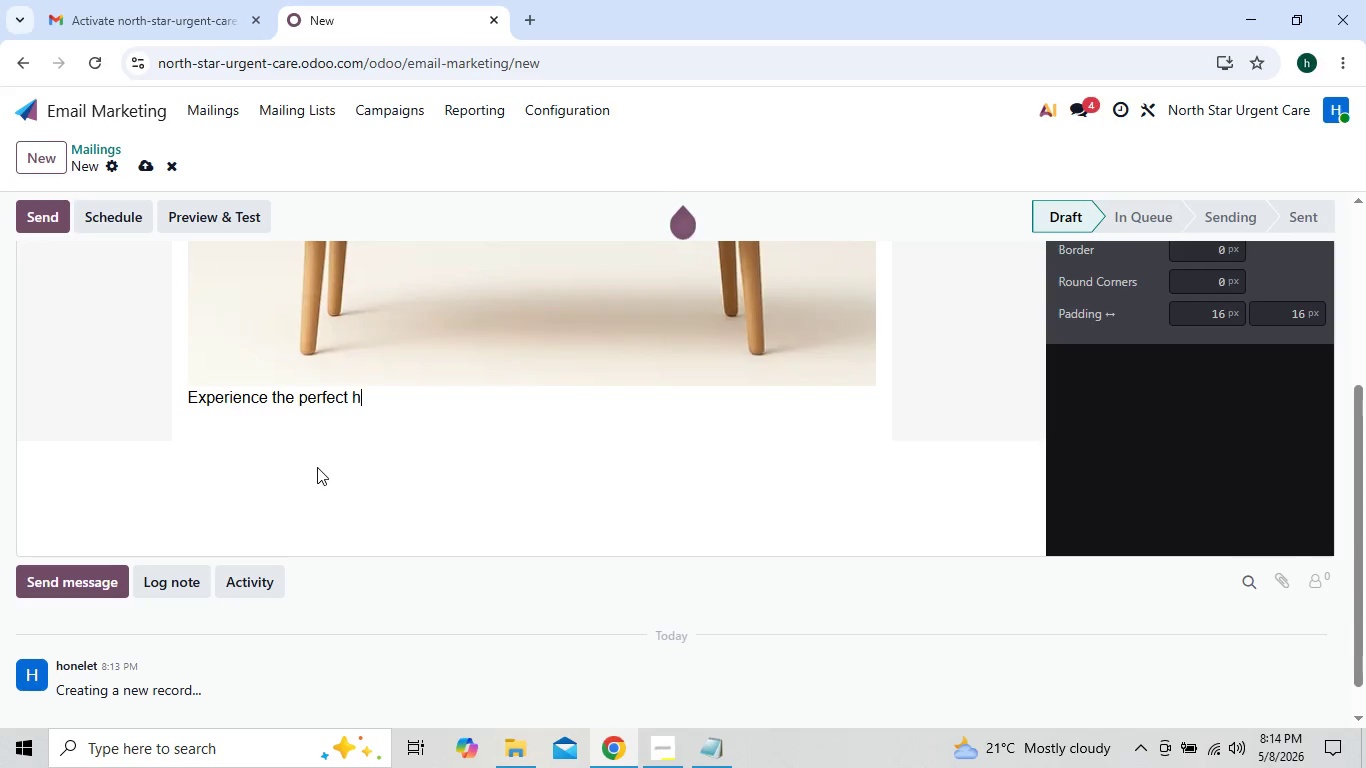 
key(Backspace)
 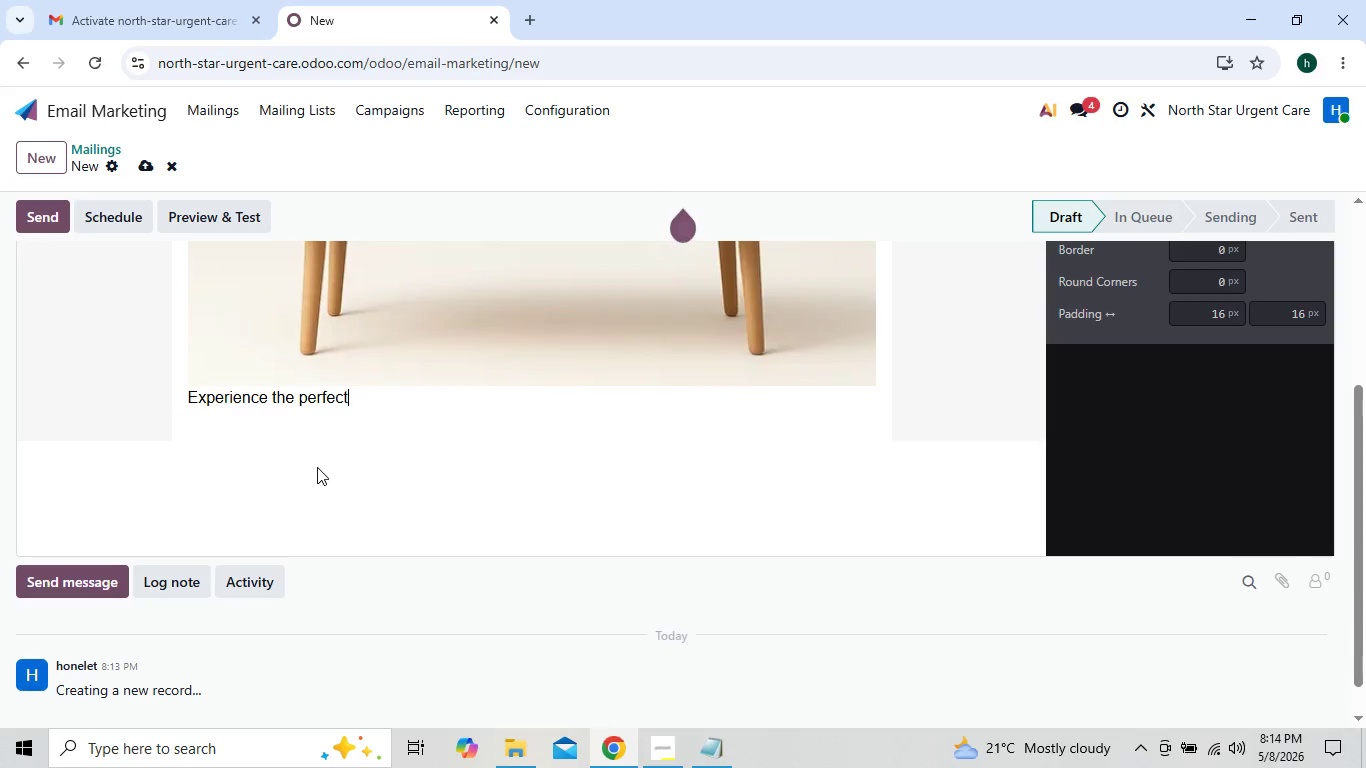 
key(Backspace)
 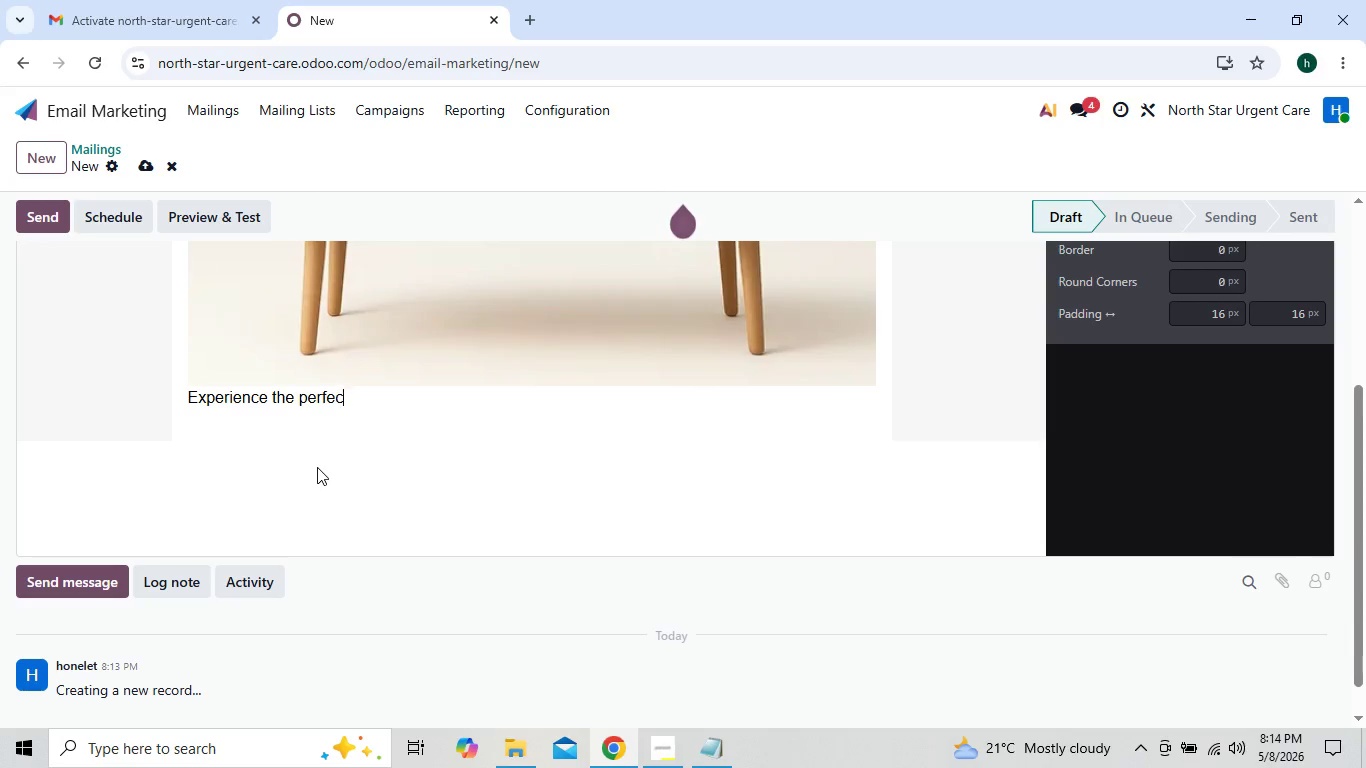 
key(Backspace)
 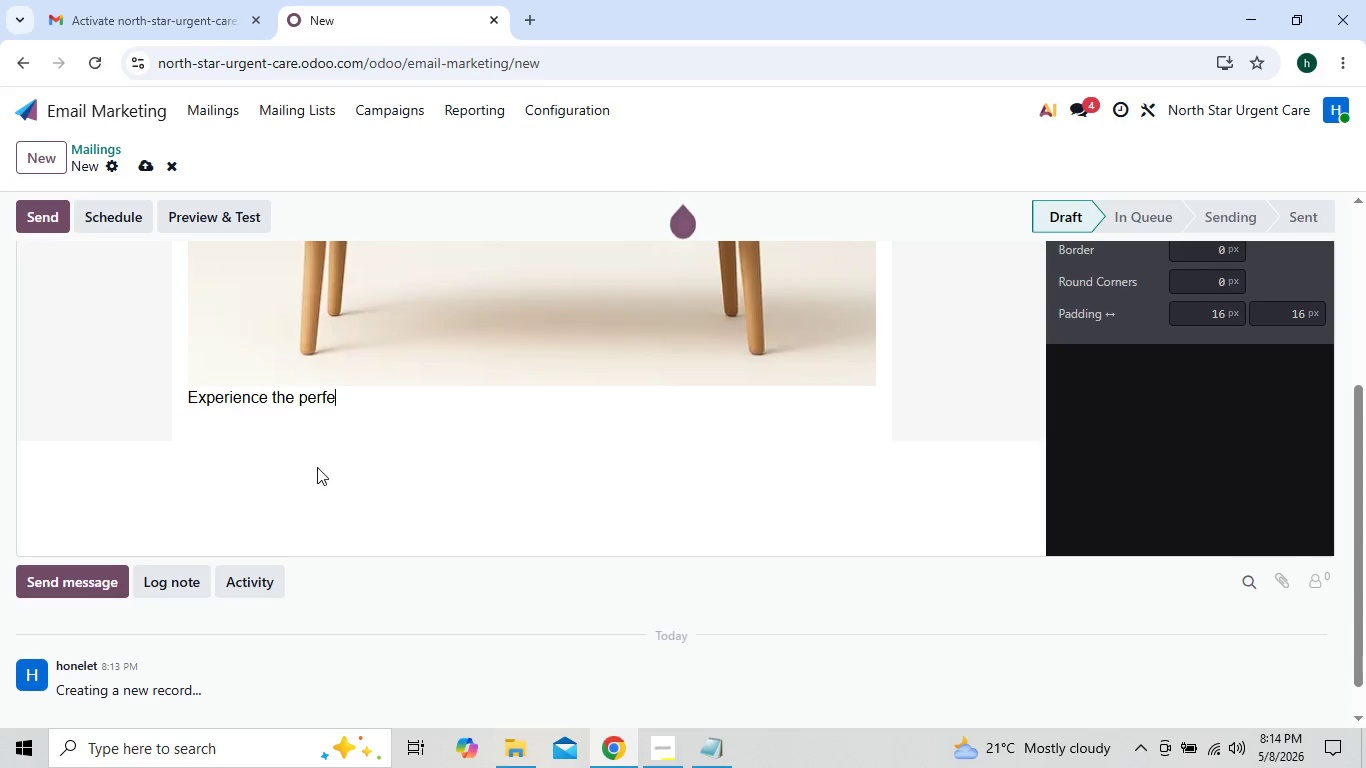 
key(Backspace)
 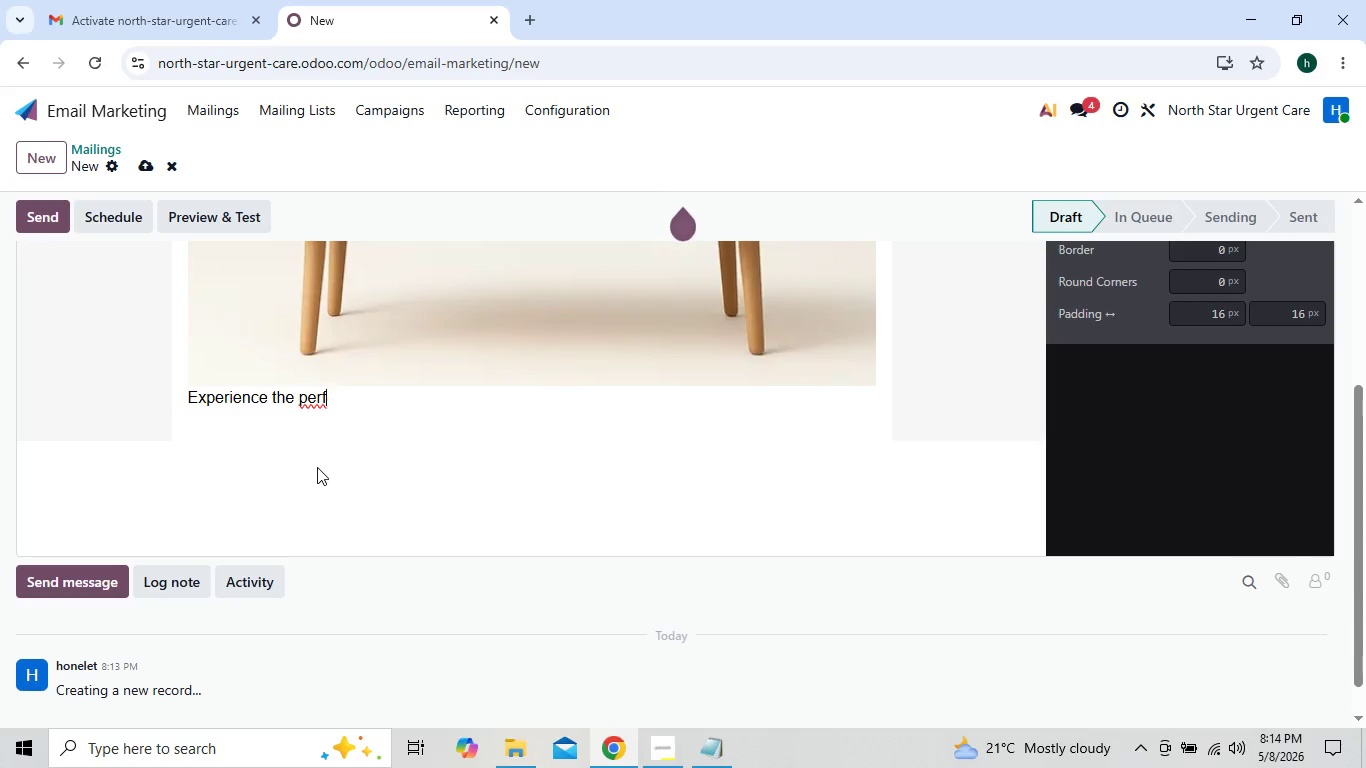 
key(Backspace)
 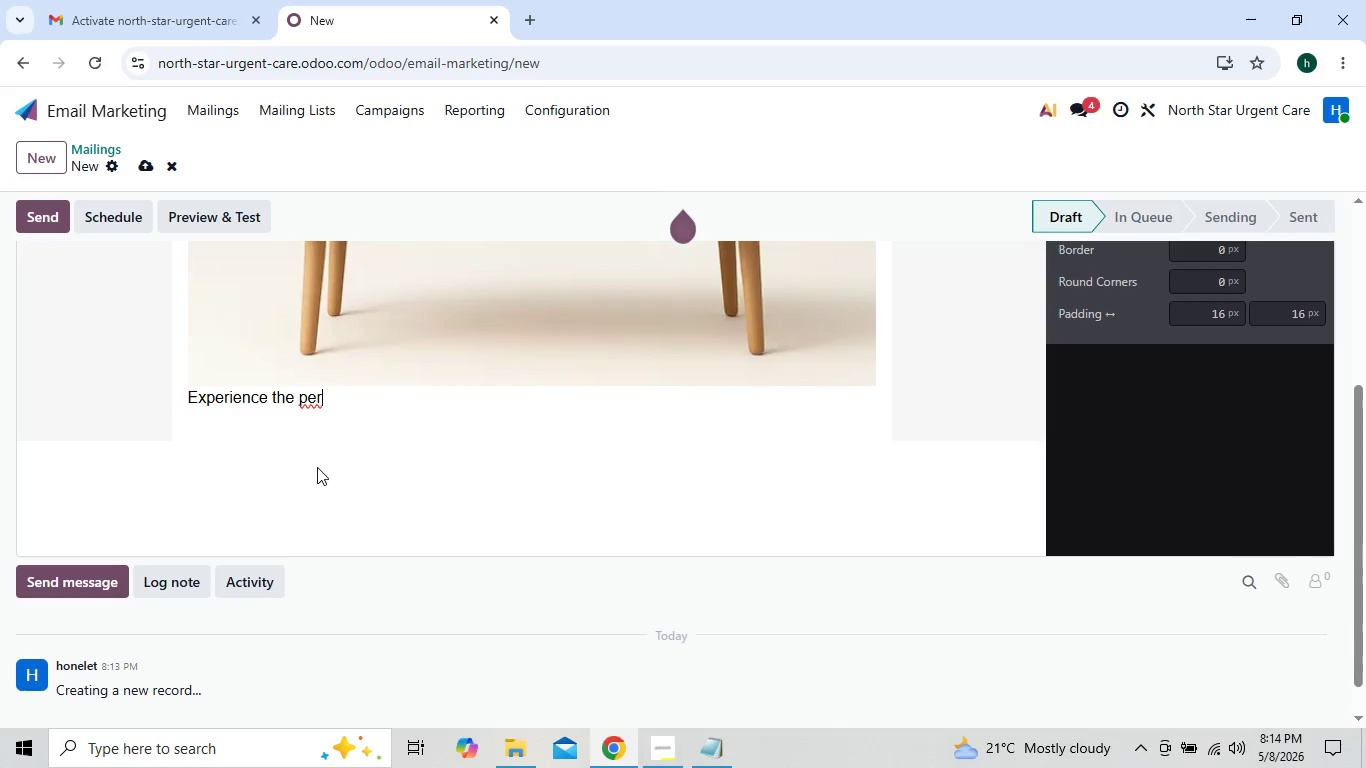 
key(Backspace)
 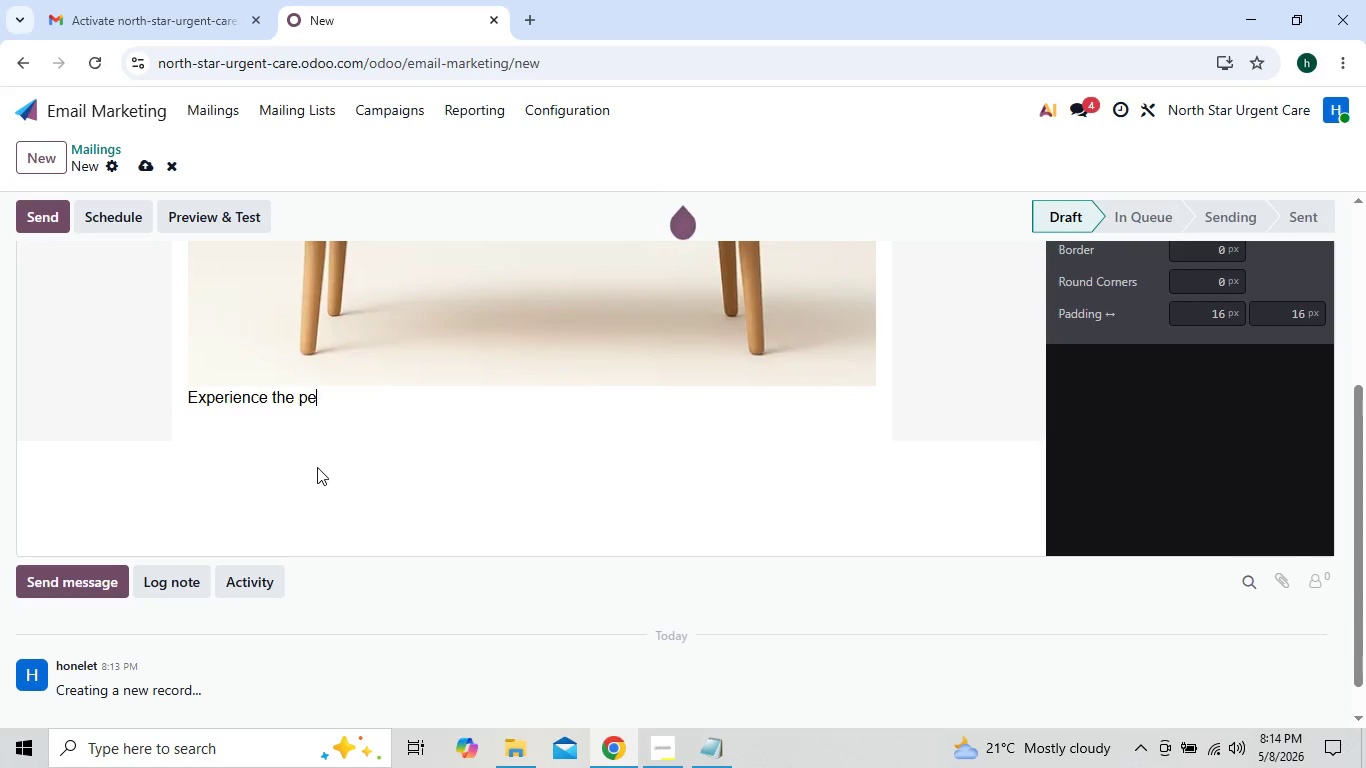 
key(Backspace)
 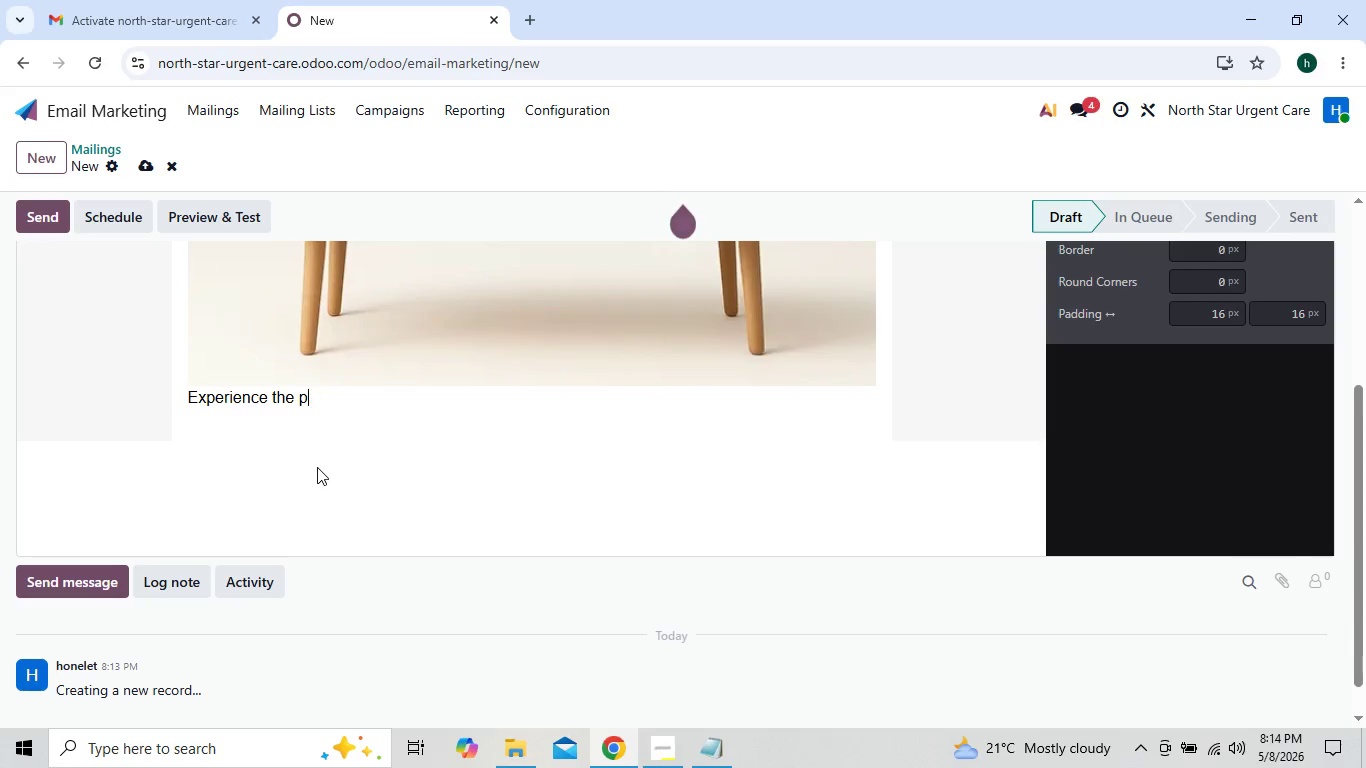 
key(Backspace)
 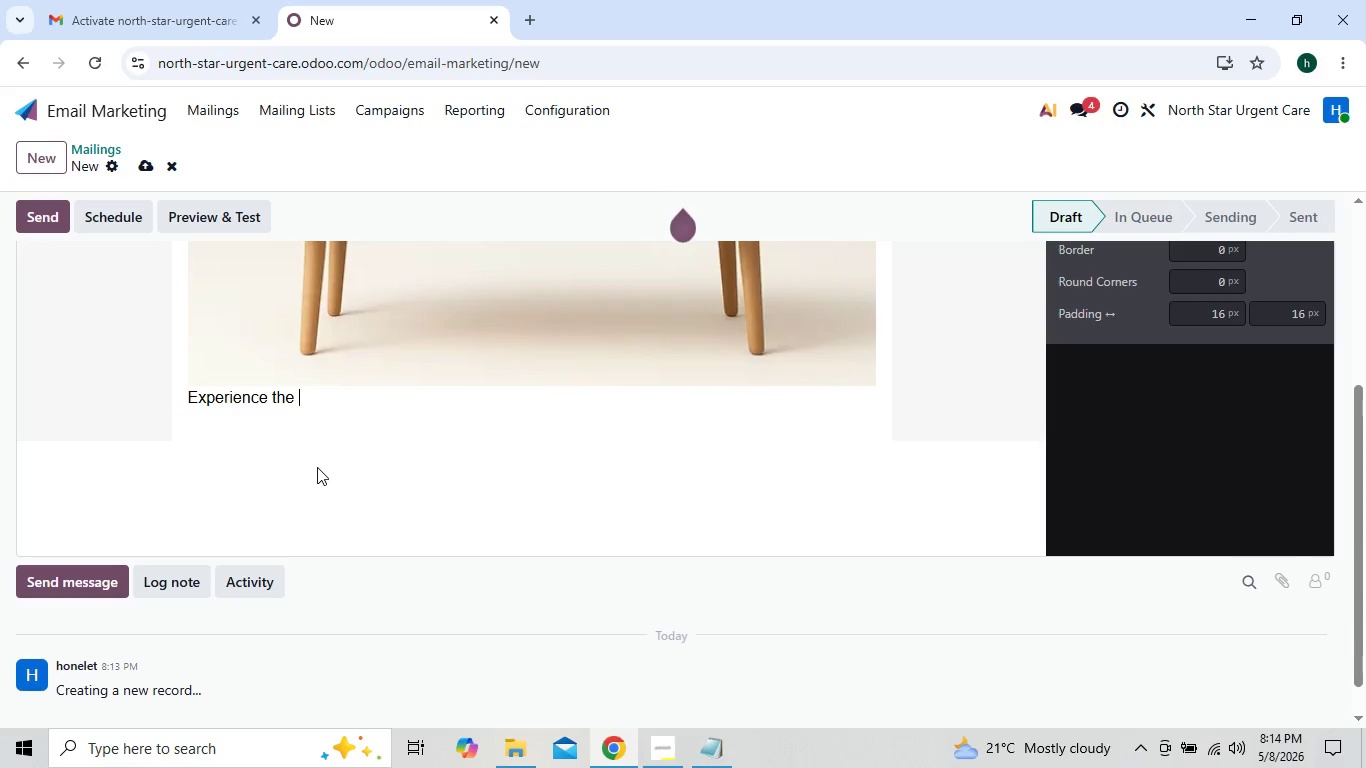 
key(Backspace)
 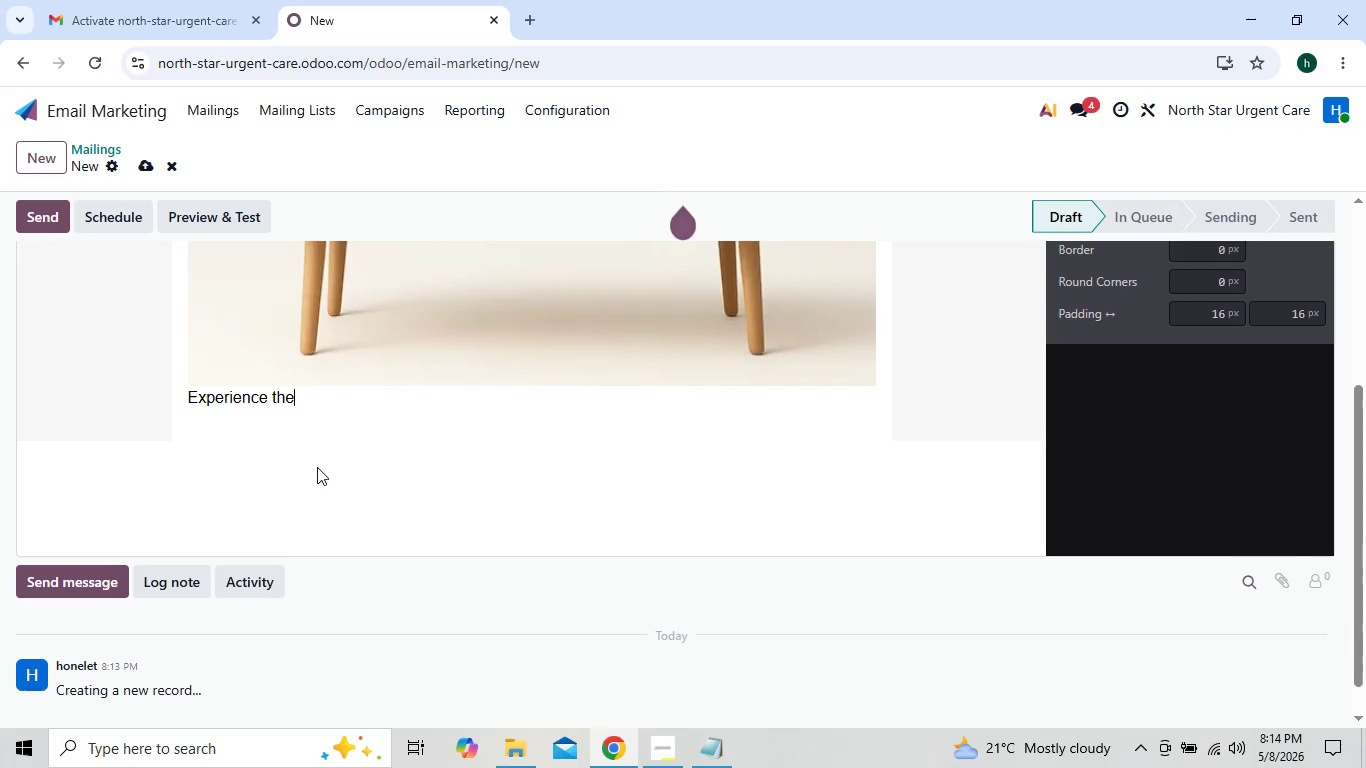 
key(Backspace)
 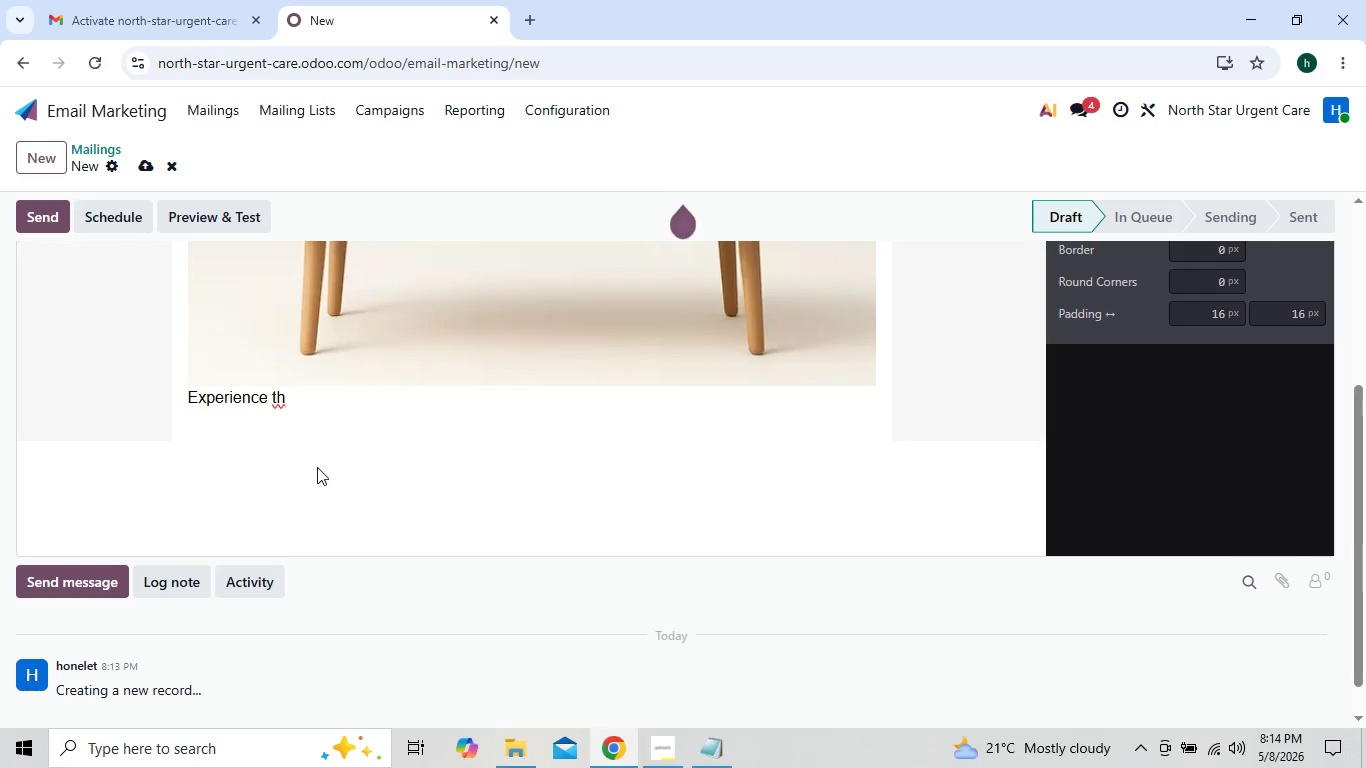 
key(Backspace)
 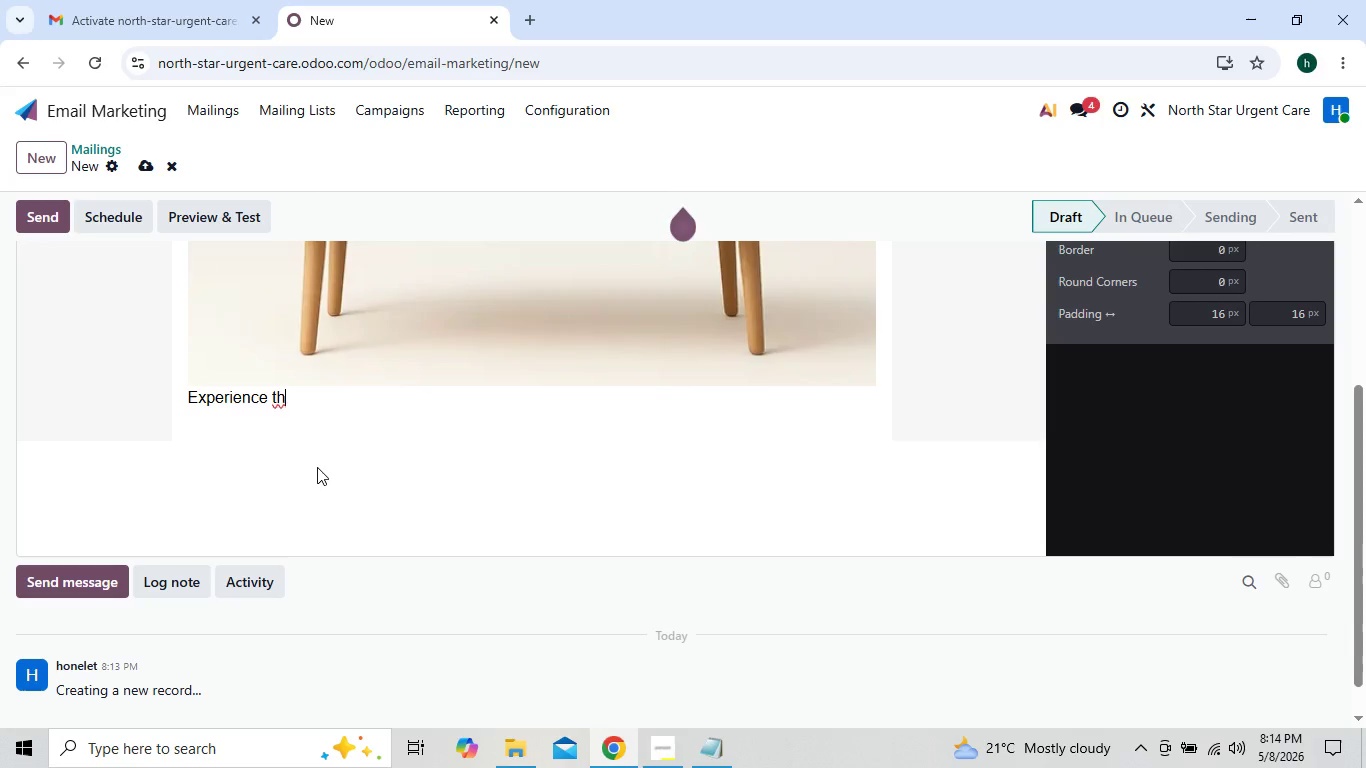 
key(Backspace)
 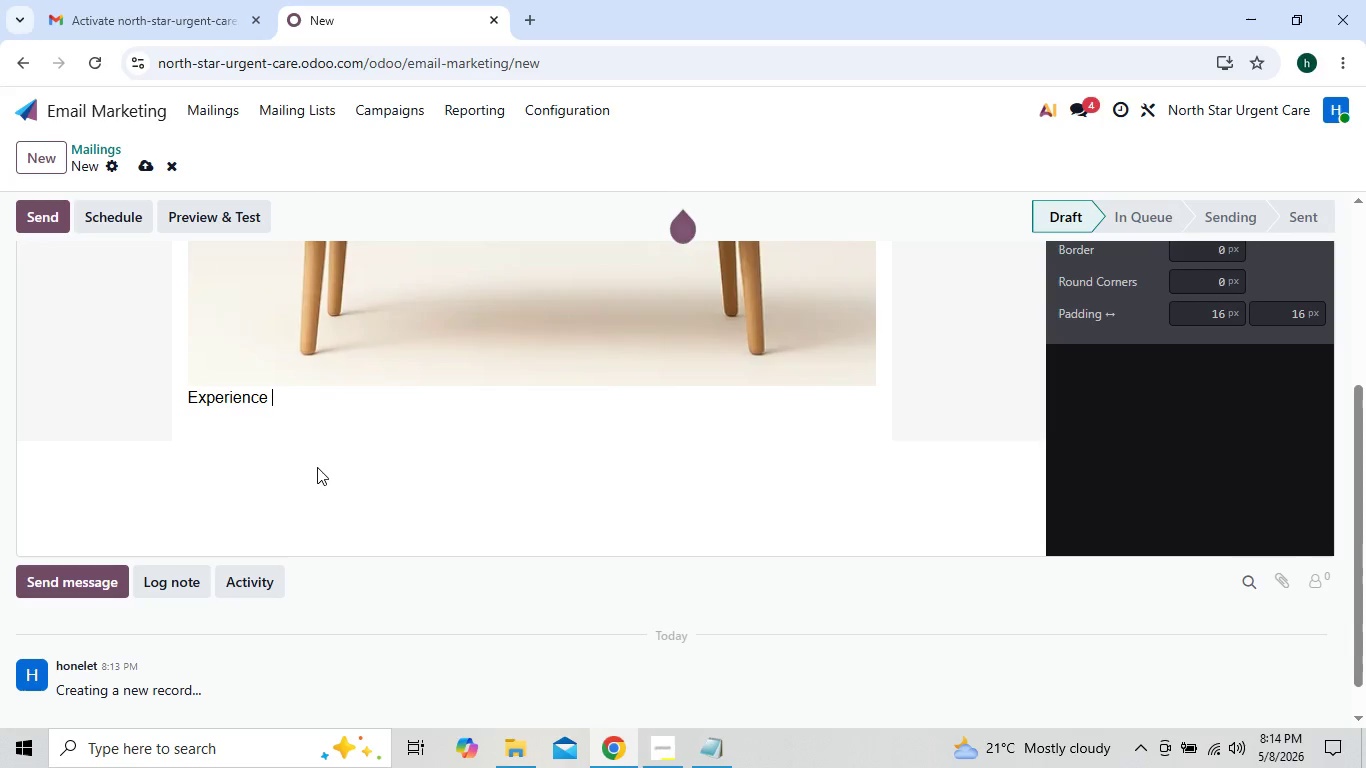 
key(Backspace)
 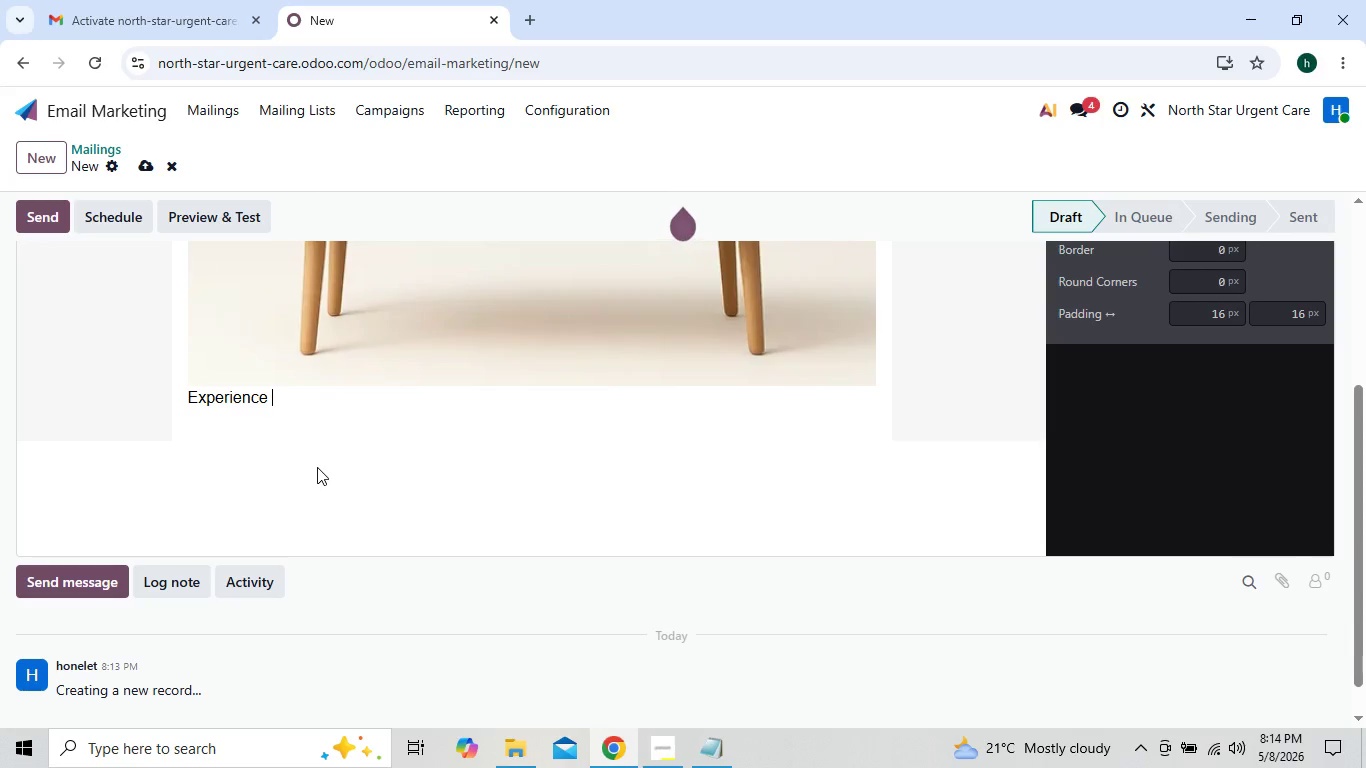 
key(Backspace)
 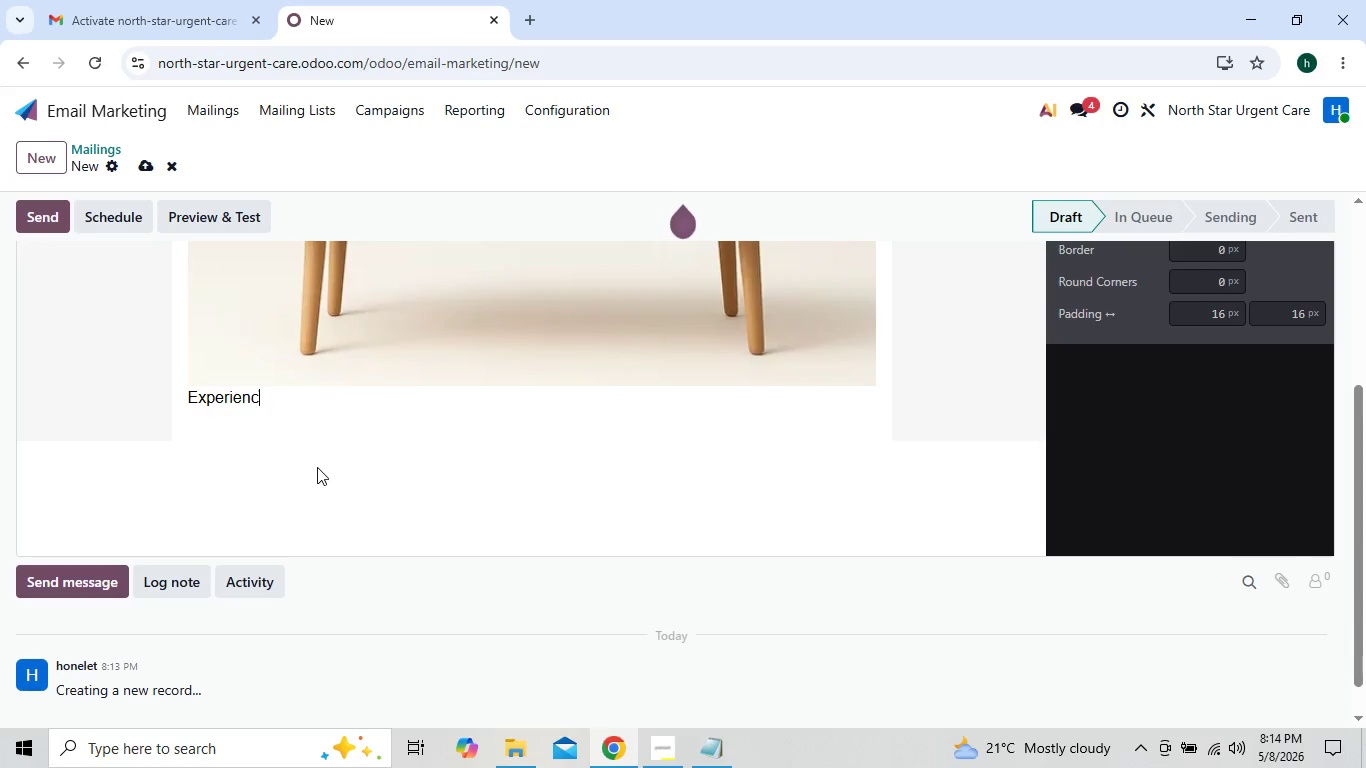 
key(Backspace)
 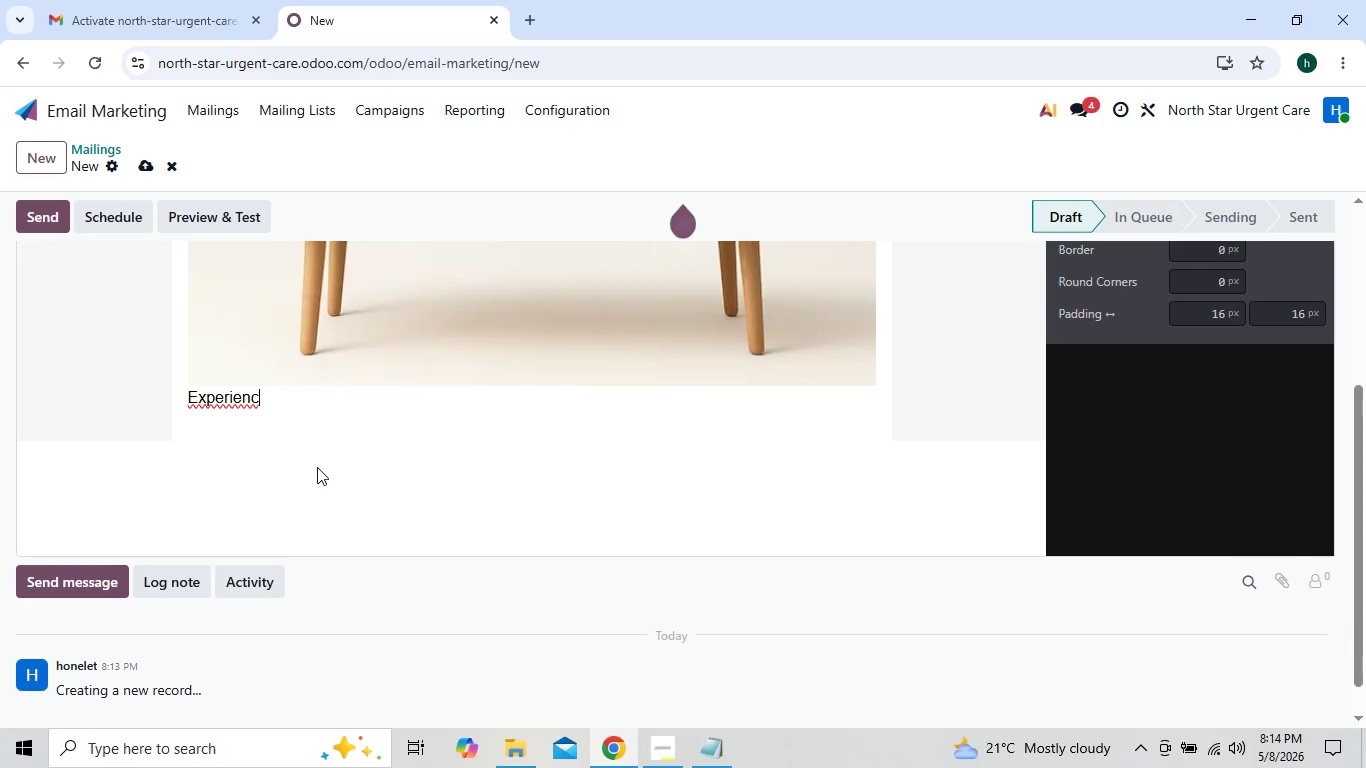 
key(Backspace)
 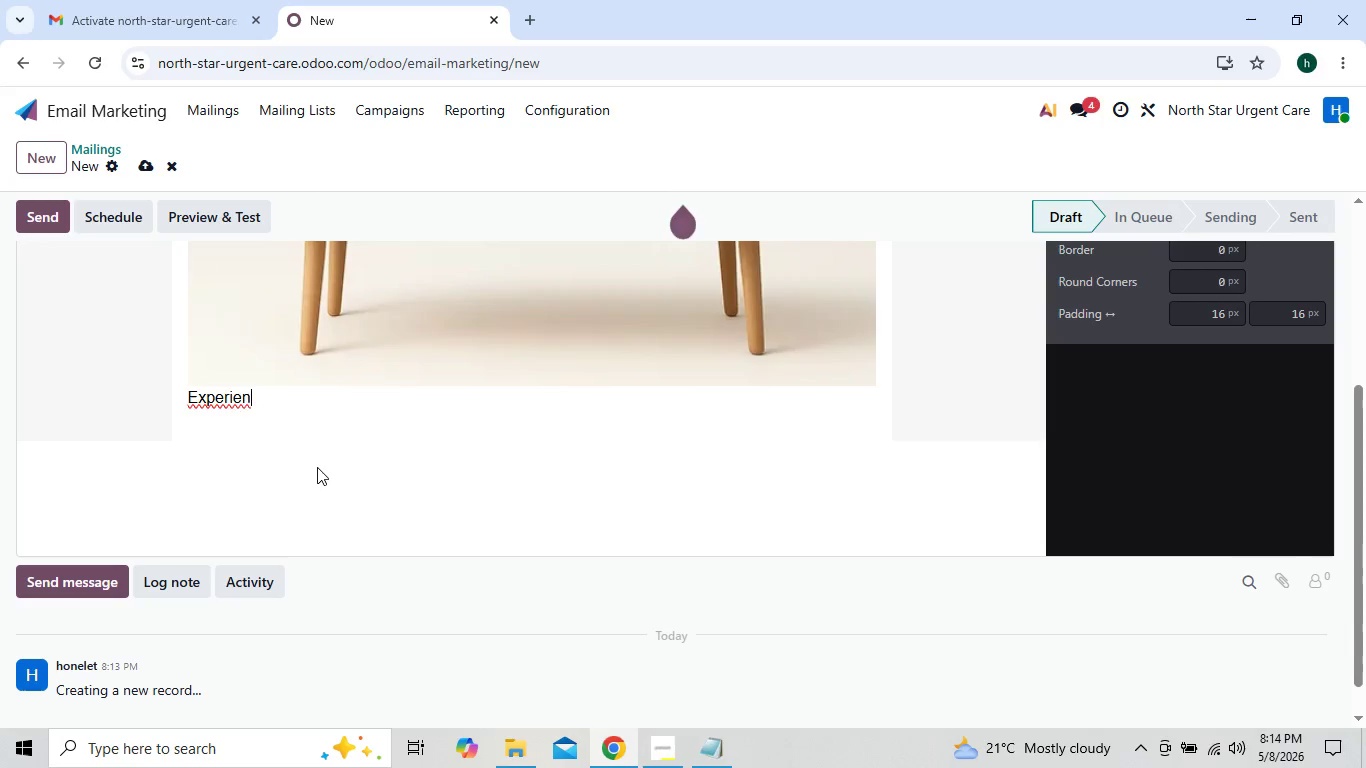 
key(Backspace)
 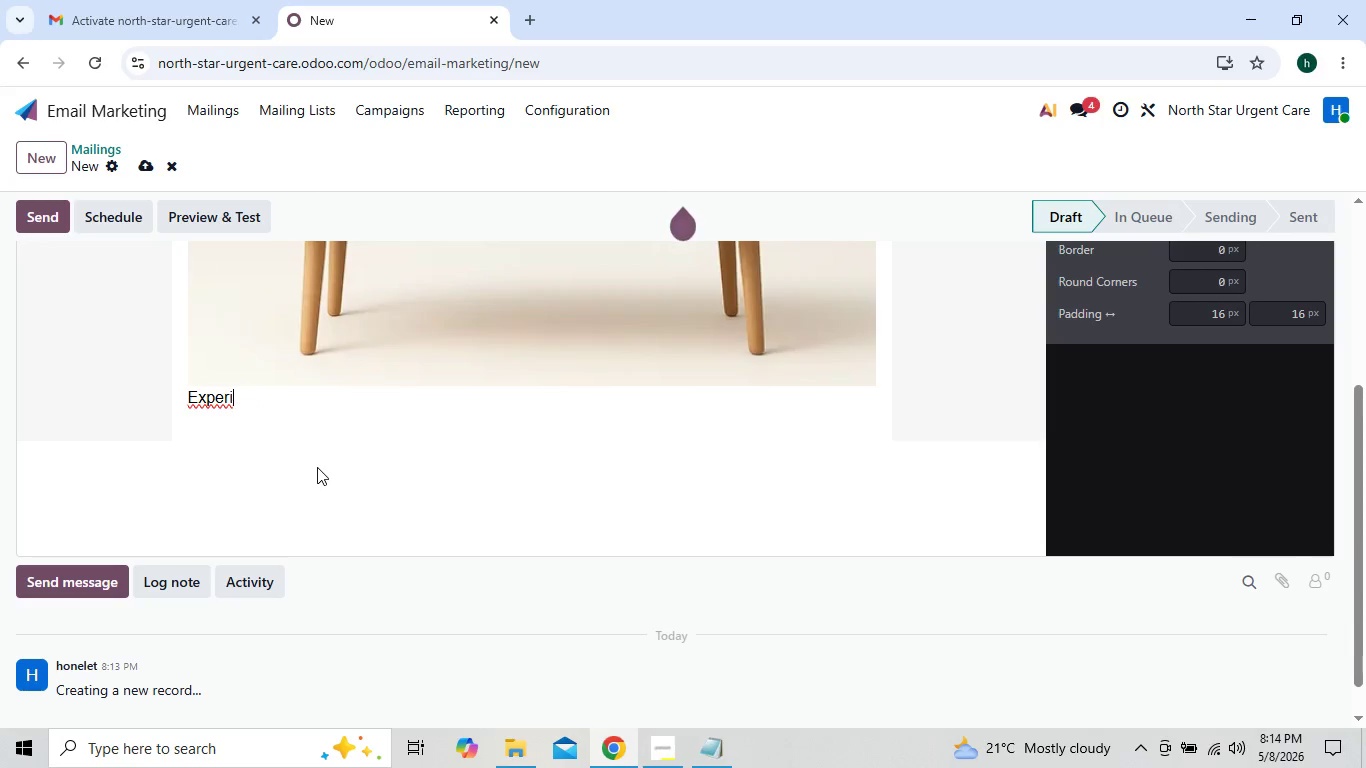 
key(Backspace)
 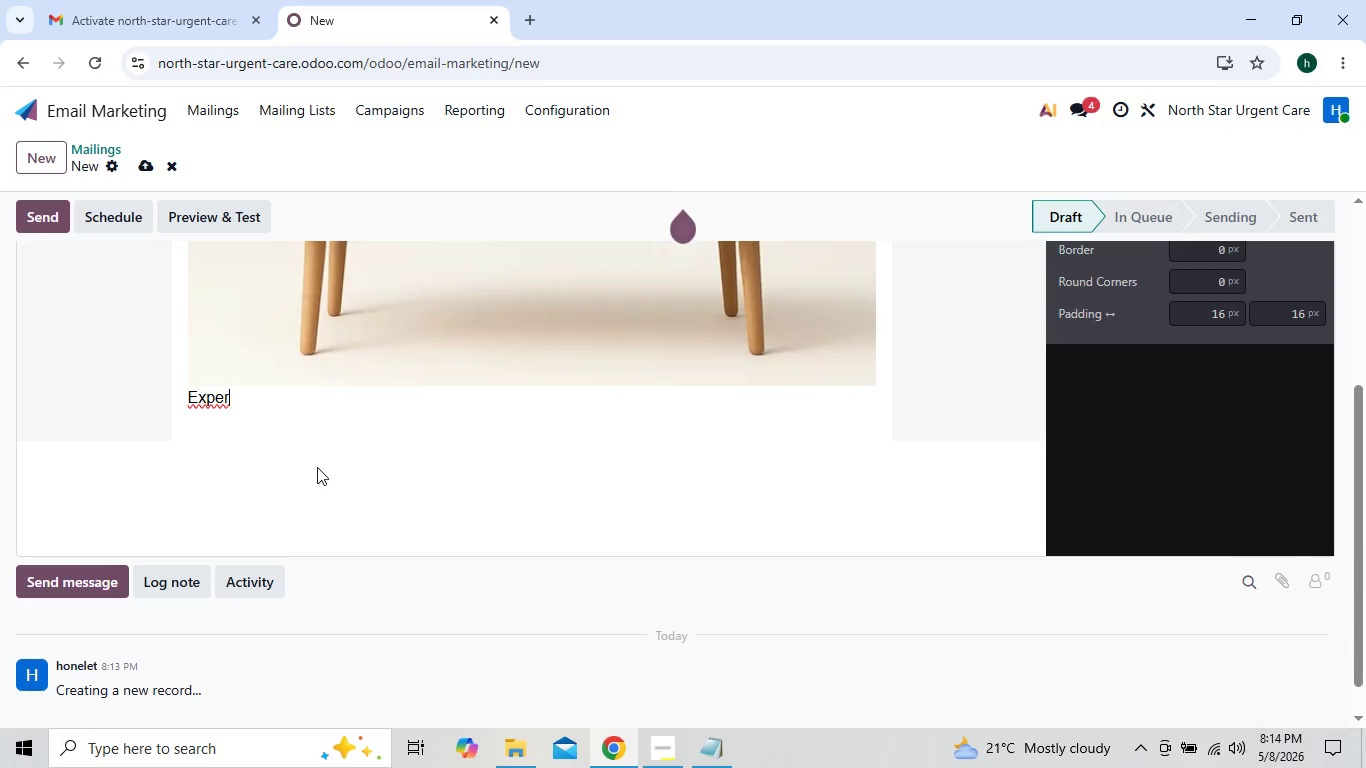 
key(Backspace)
 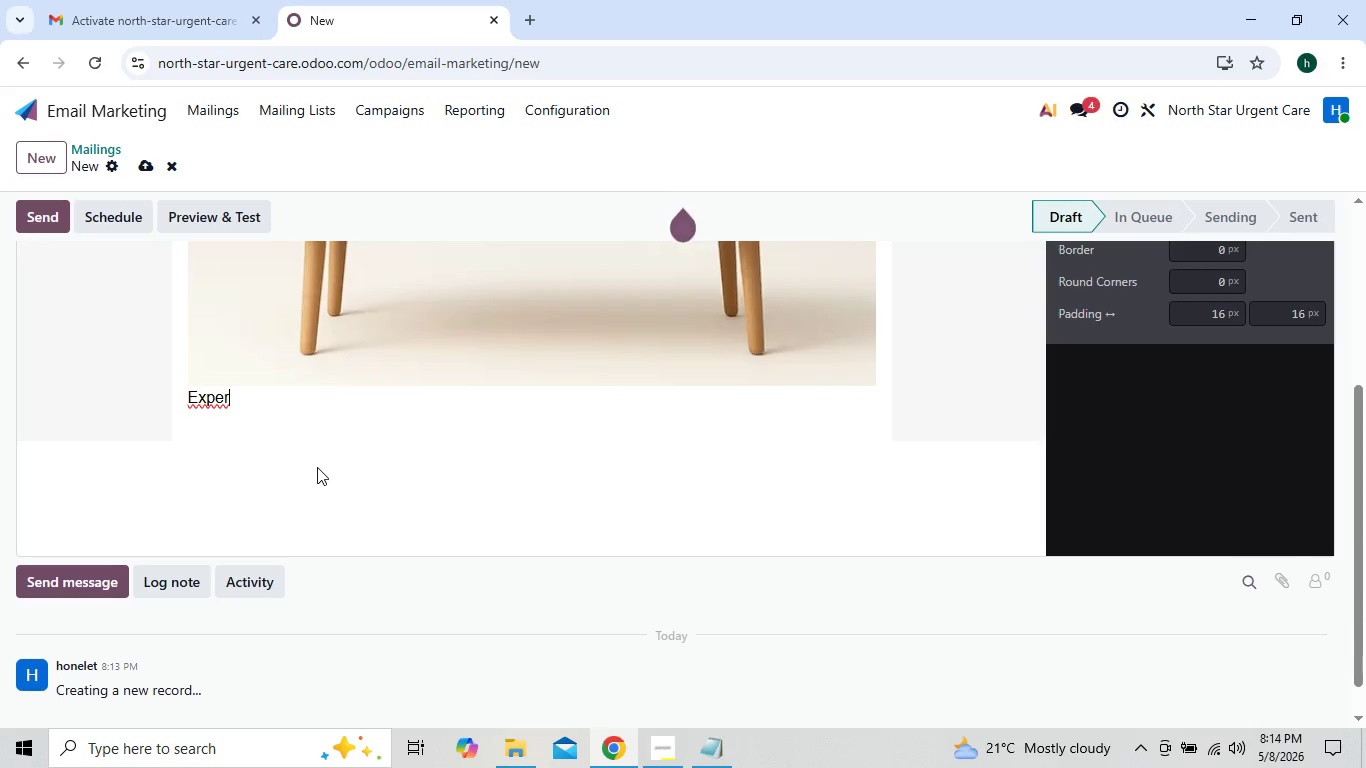 
key(Backspace)
 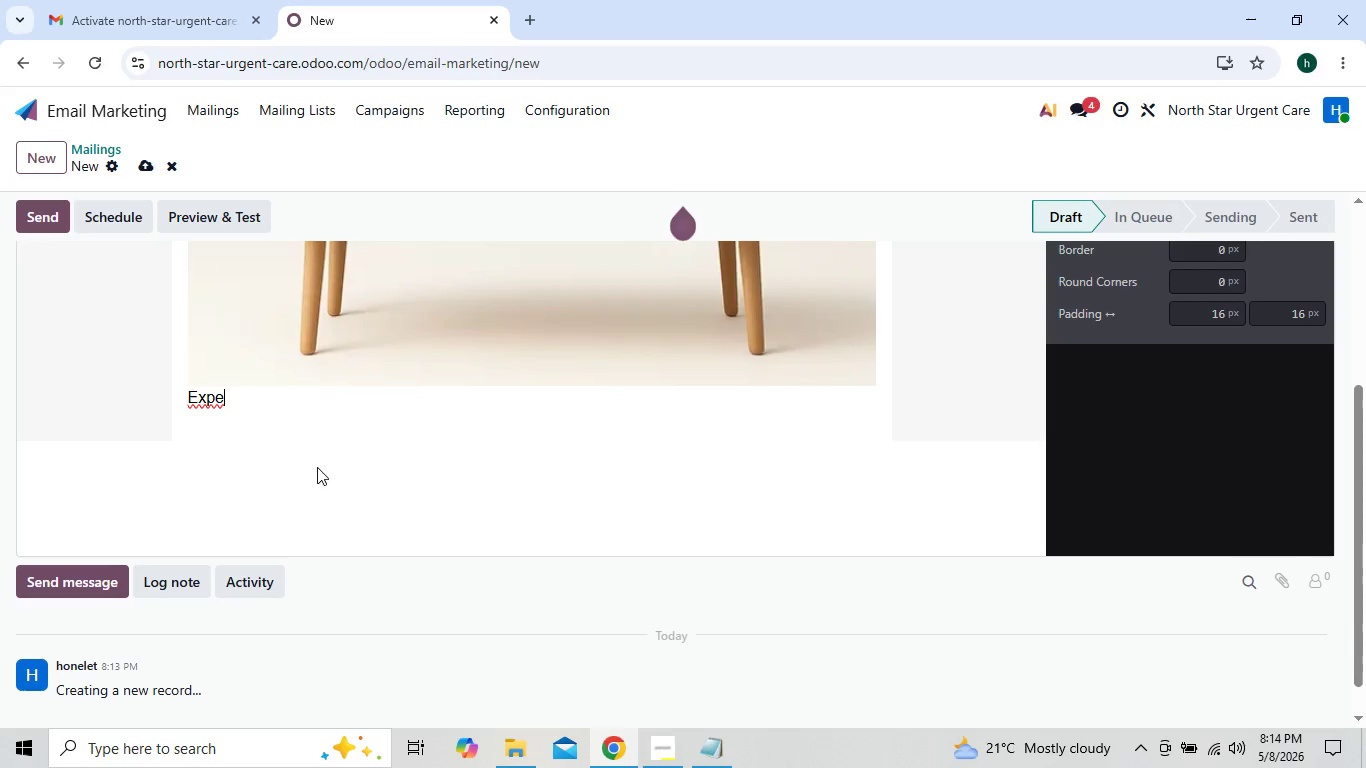 
key(Backspace)
 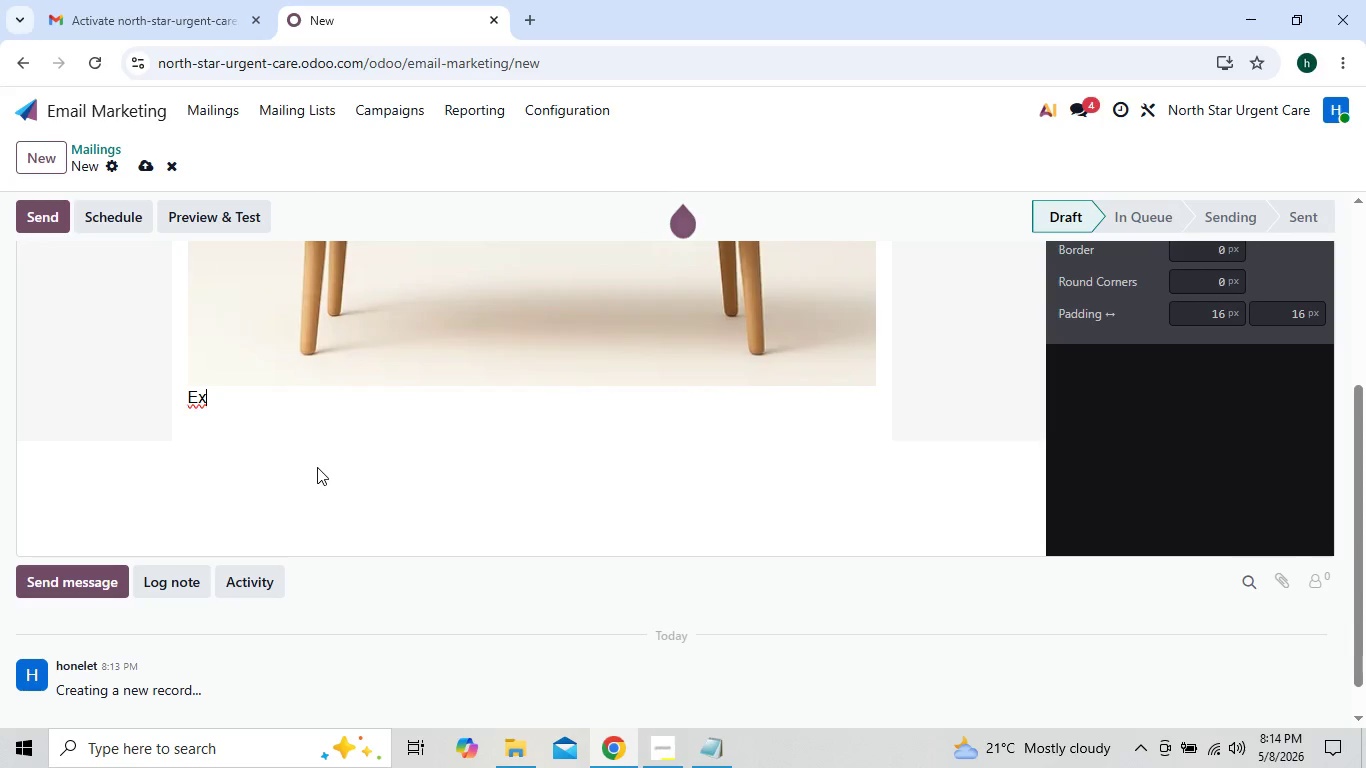 
key(Backspace)
 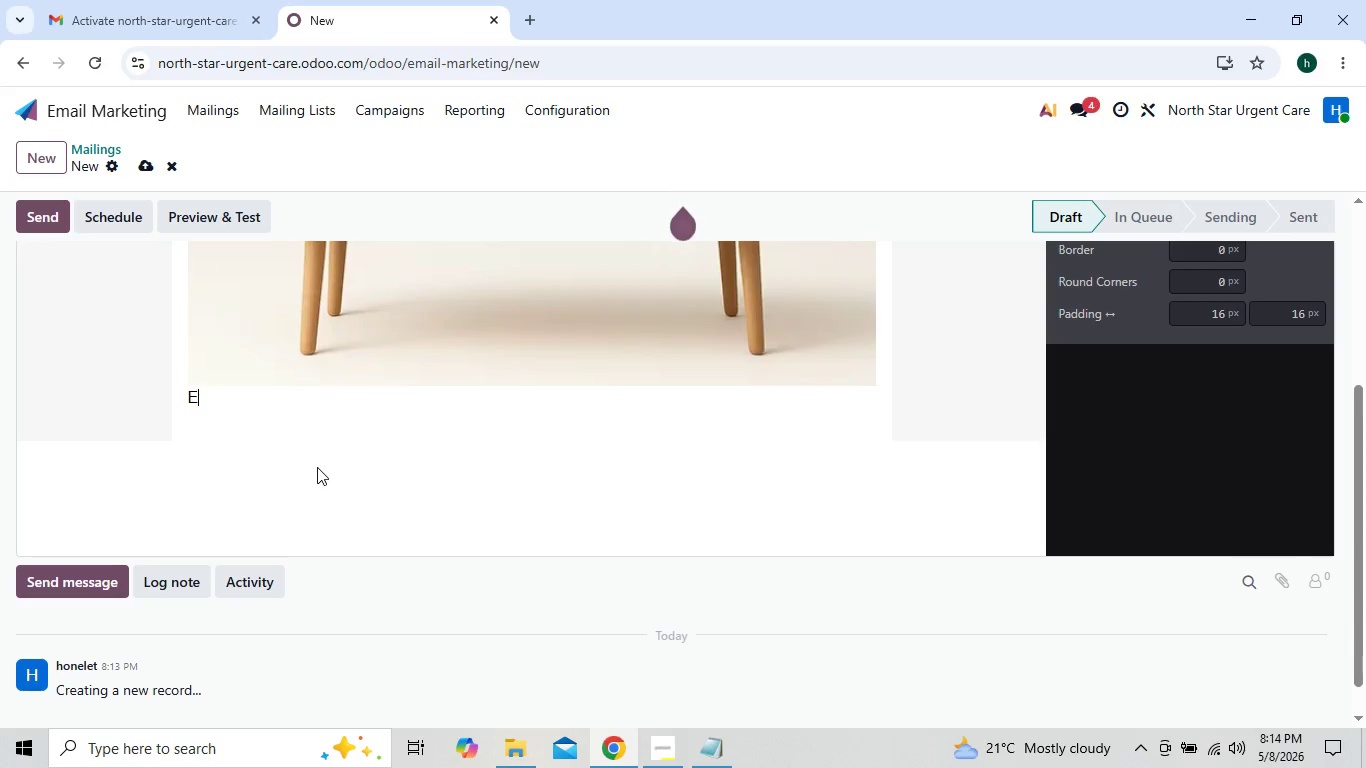 
key(Backspace)
 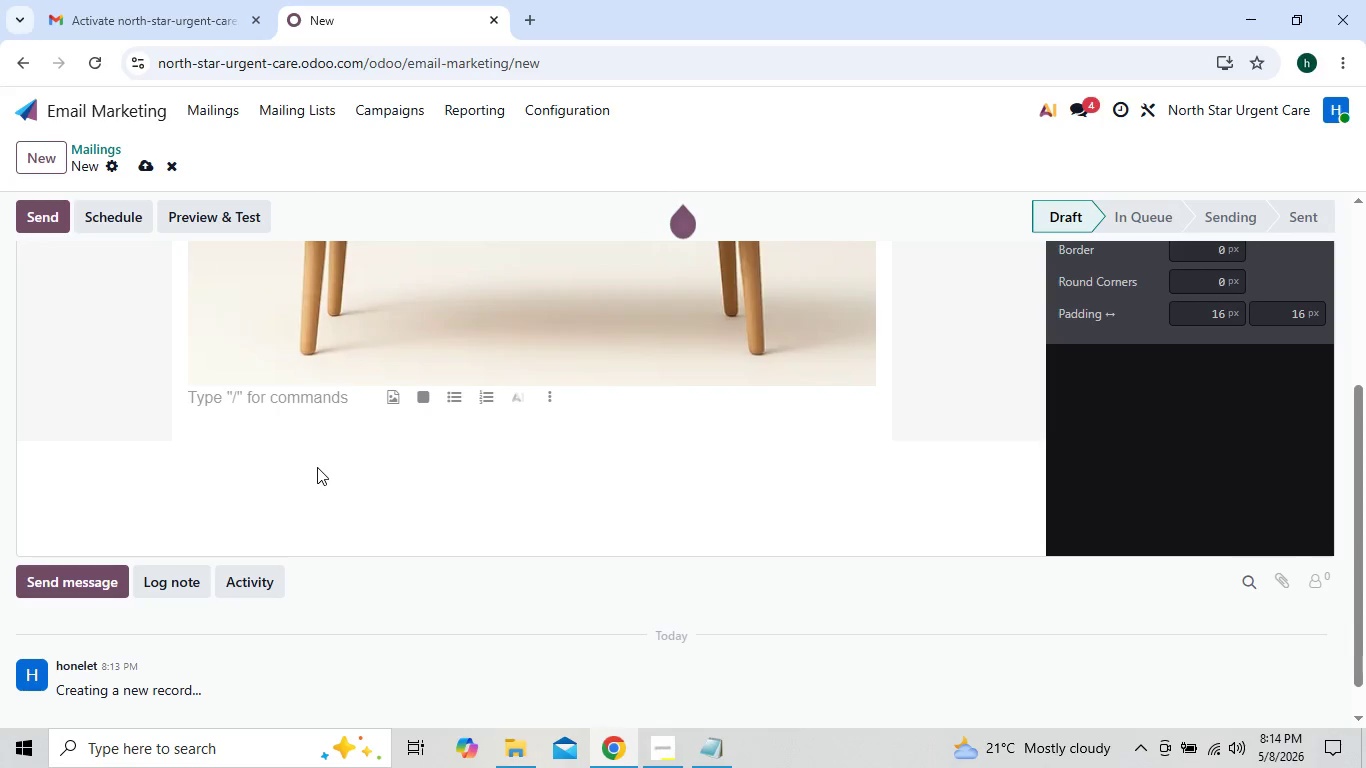 
key(Shift+Enter)
 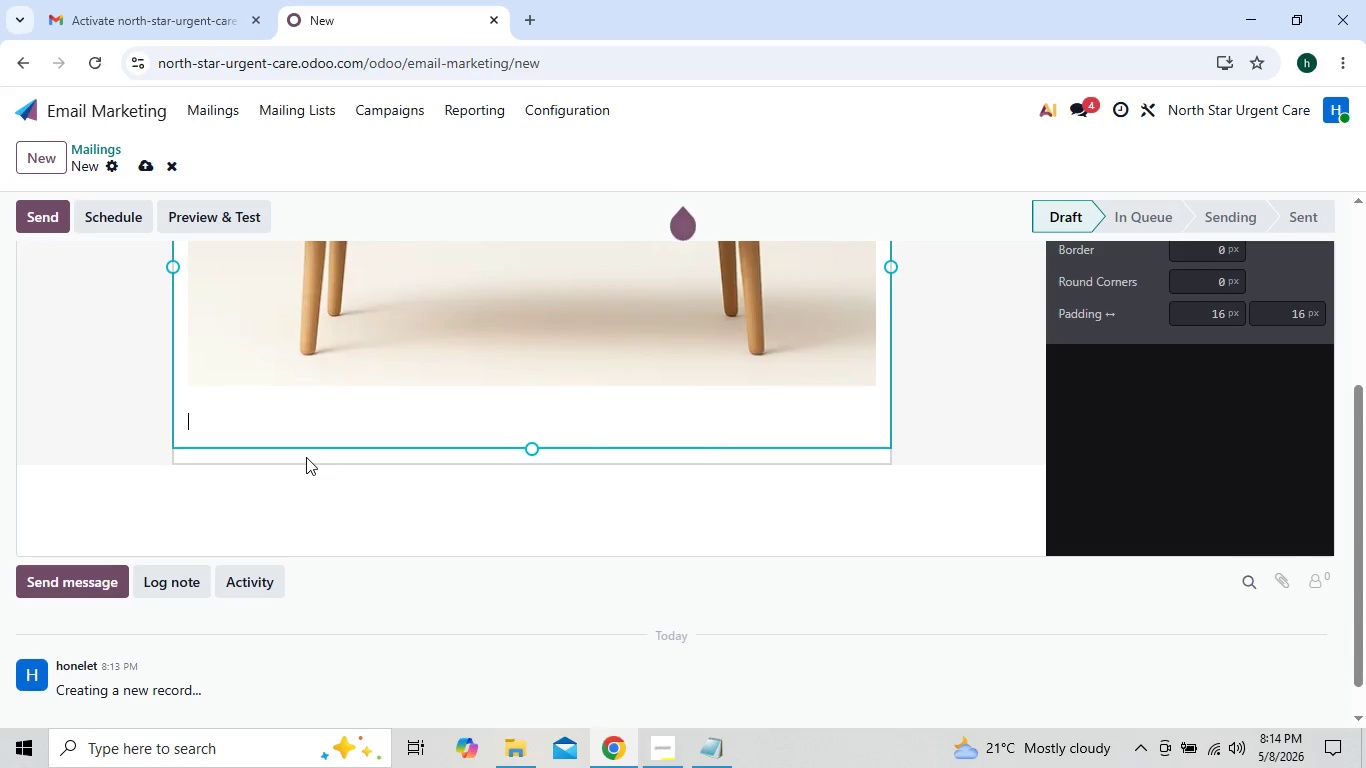 
wait(6.3)
 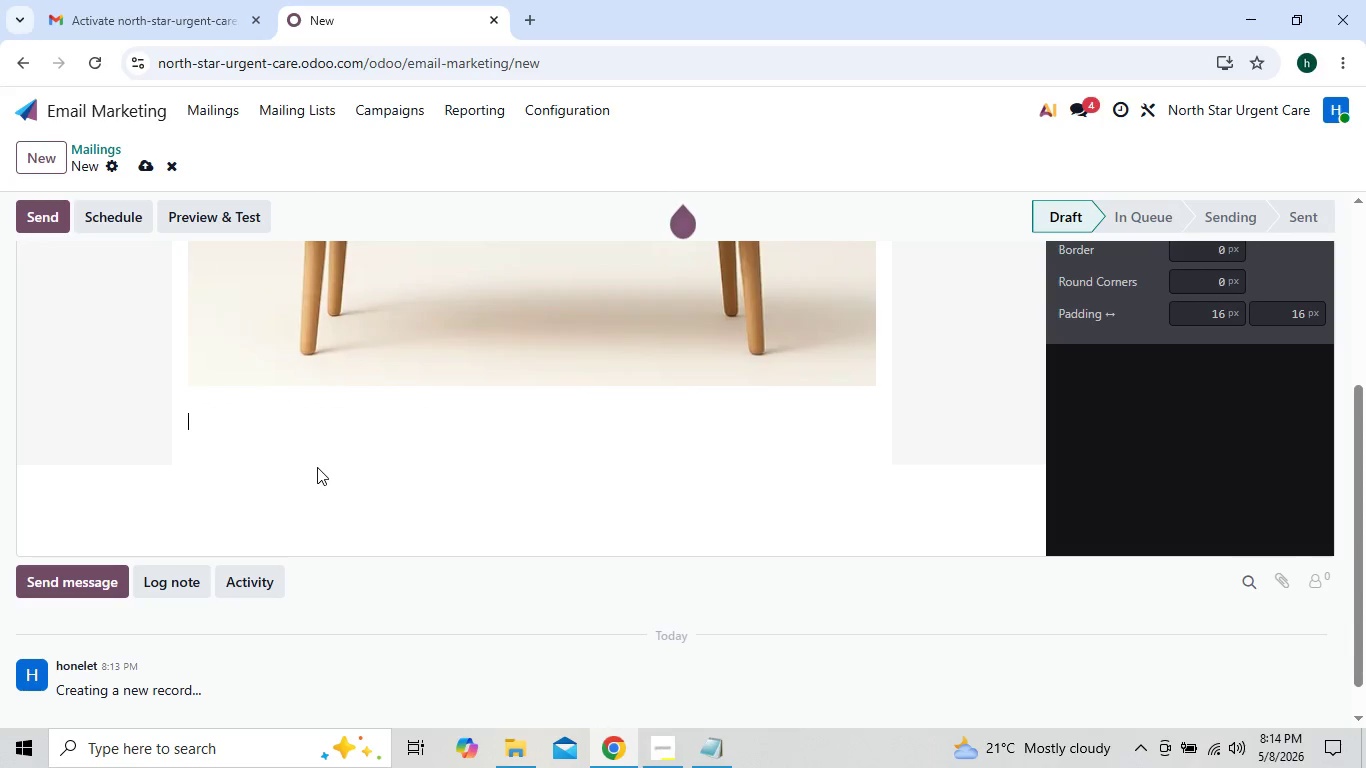 
type(dear)
key(Backspace)
key(Backspace)
key(Backspace)
key(Backspace)
type(Dear {{object)
 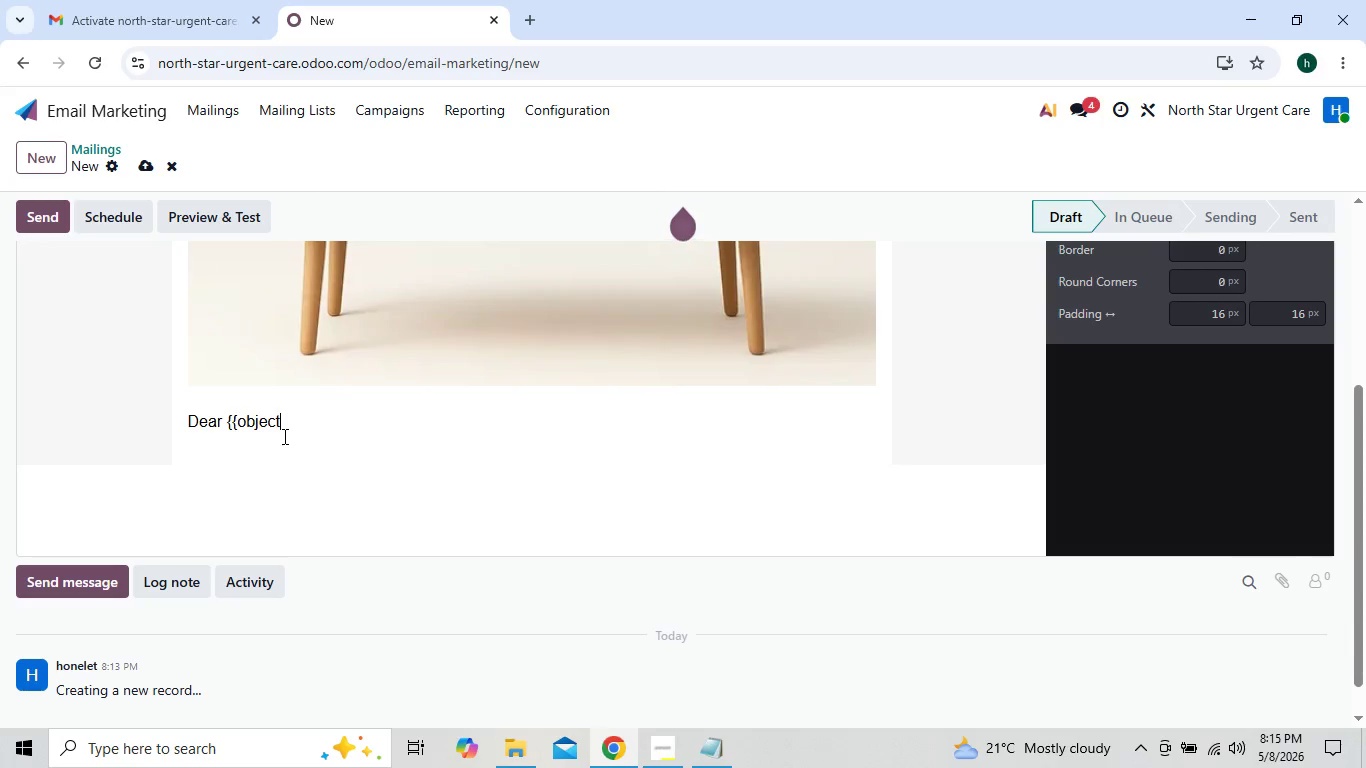 
wait(19.5)
 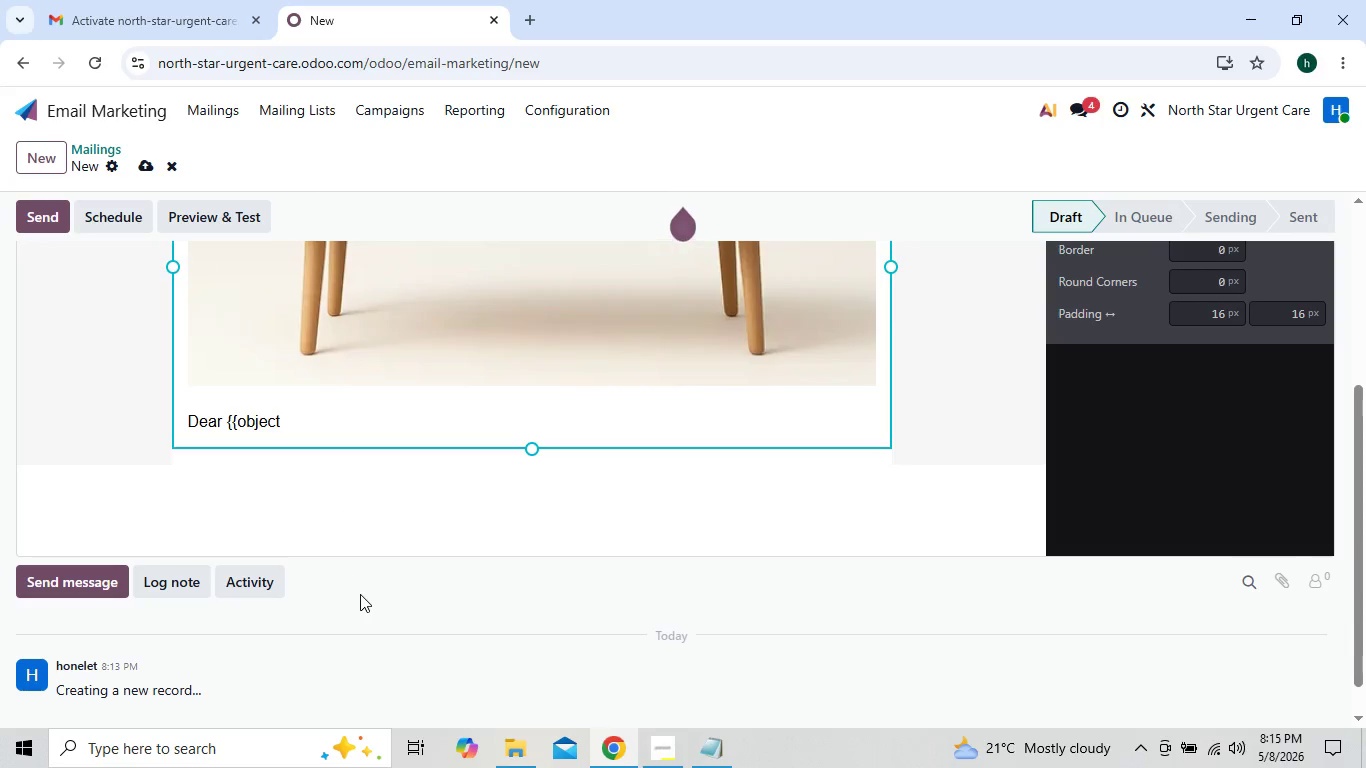 
type(.name}},)
 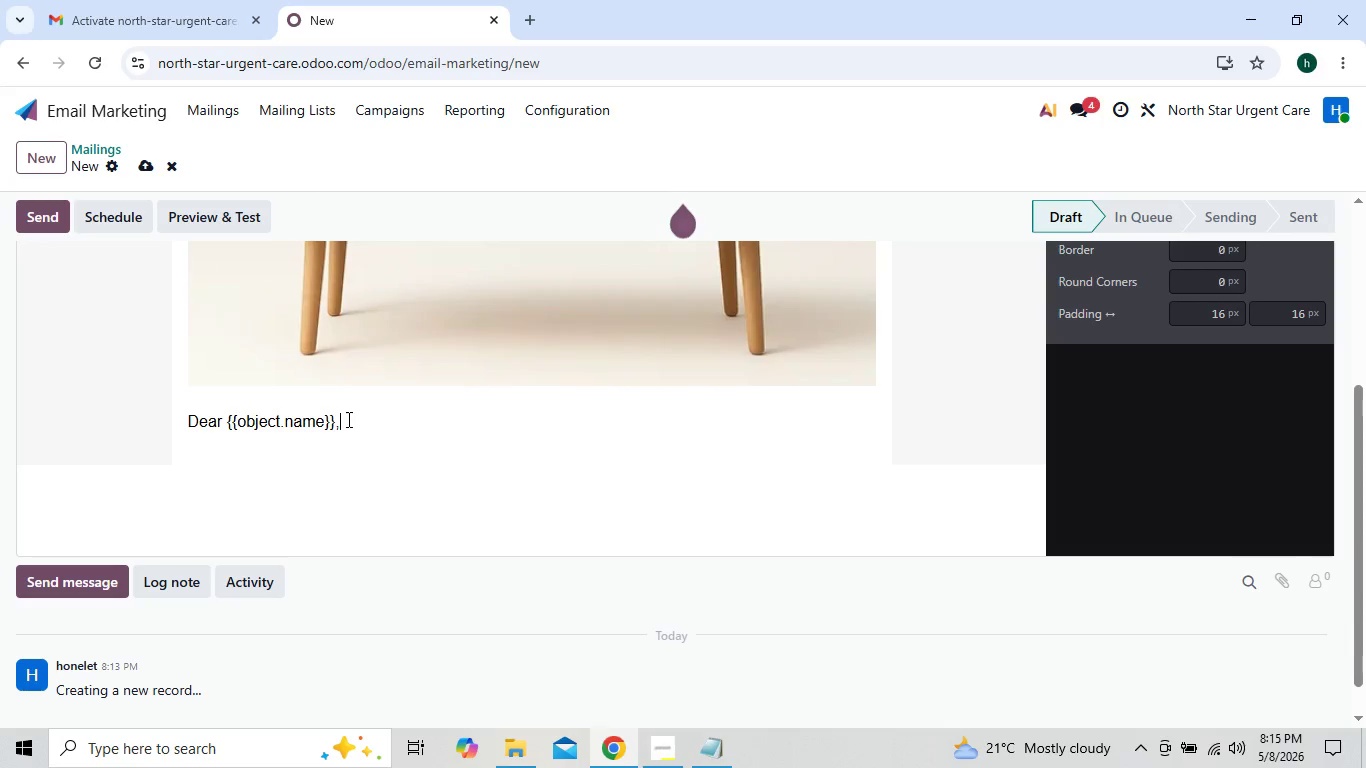 
key(Enter)
 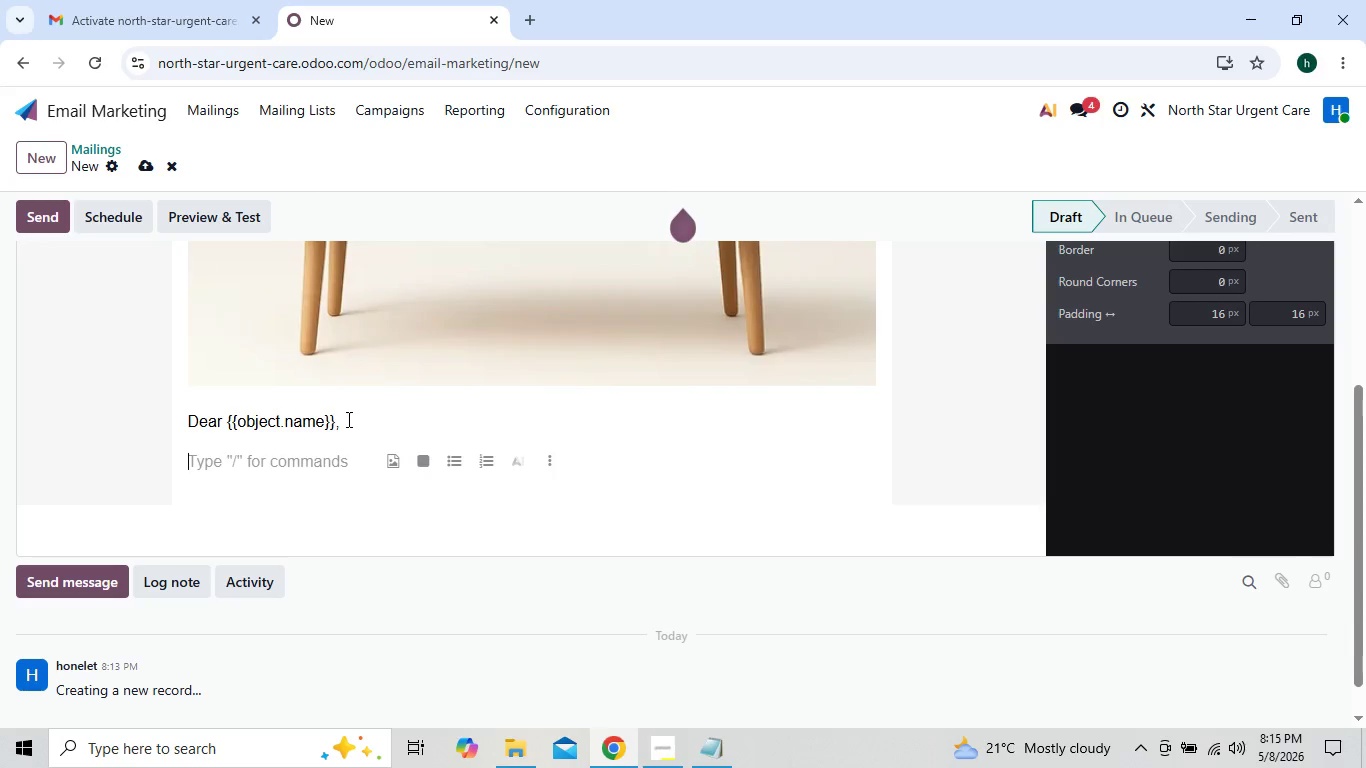 
type(WE)
key(Backspace)
type(e hope you and yous)
key(Backspace)
type(r family have been )
 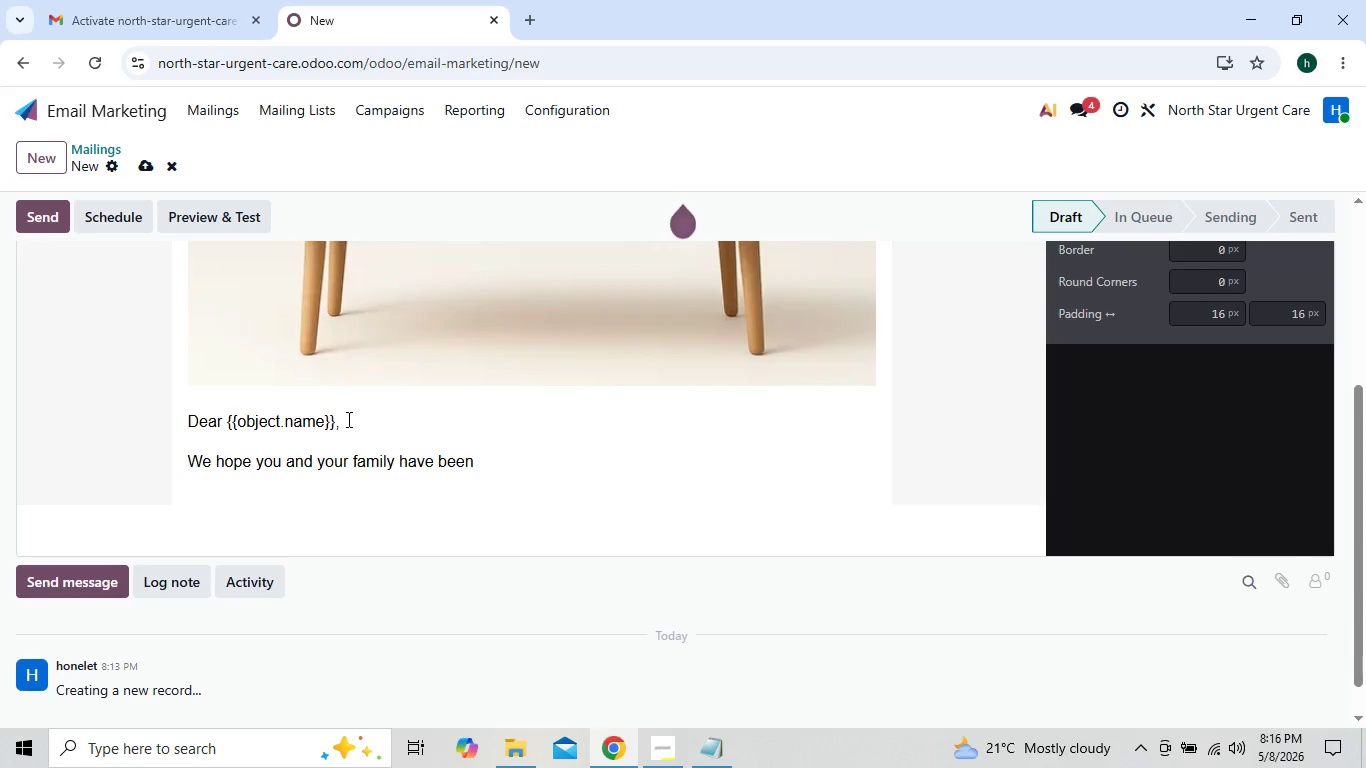 
type(staying health )
 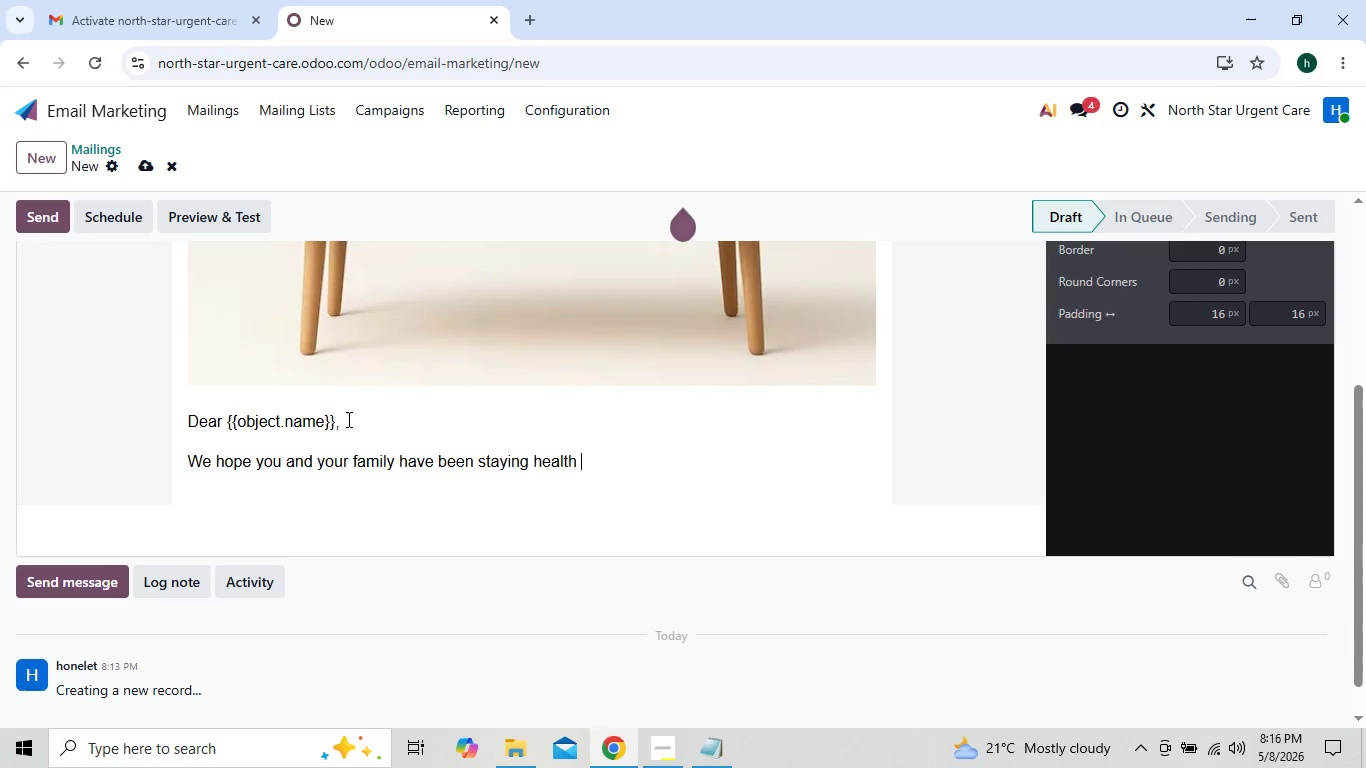 
wait(8.28)
 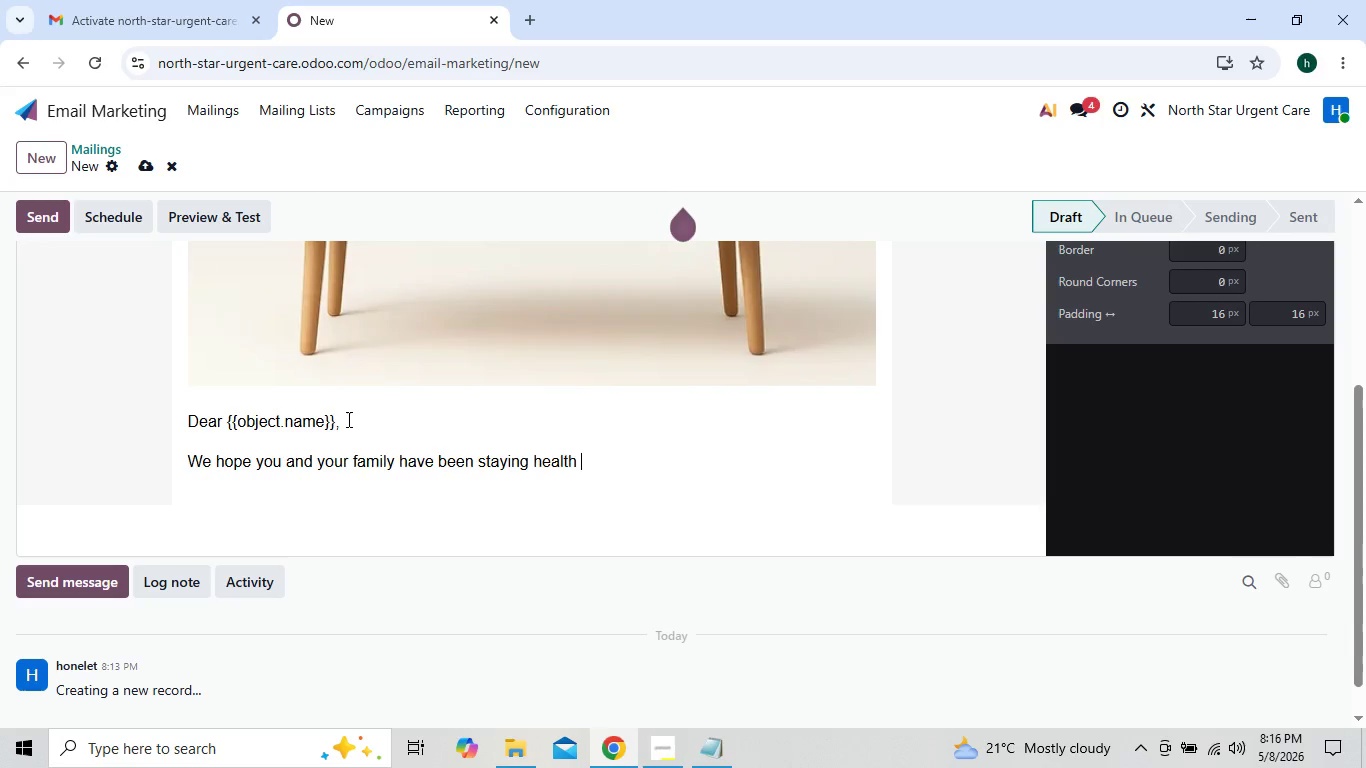 
type(and well.)
 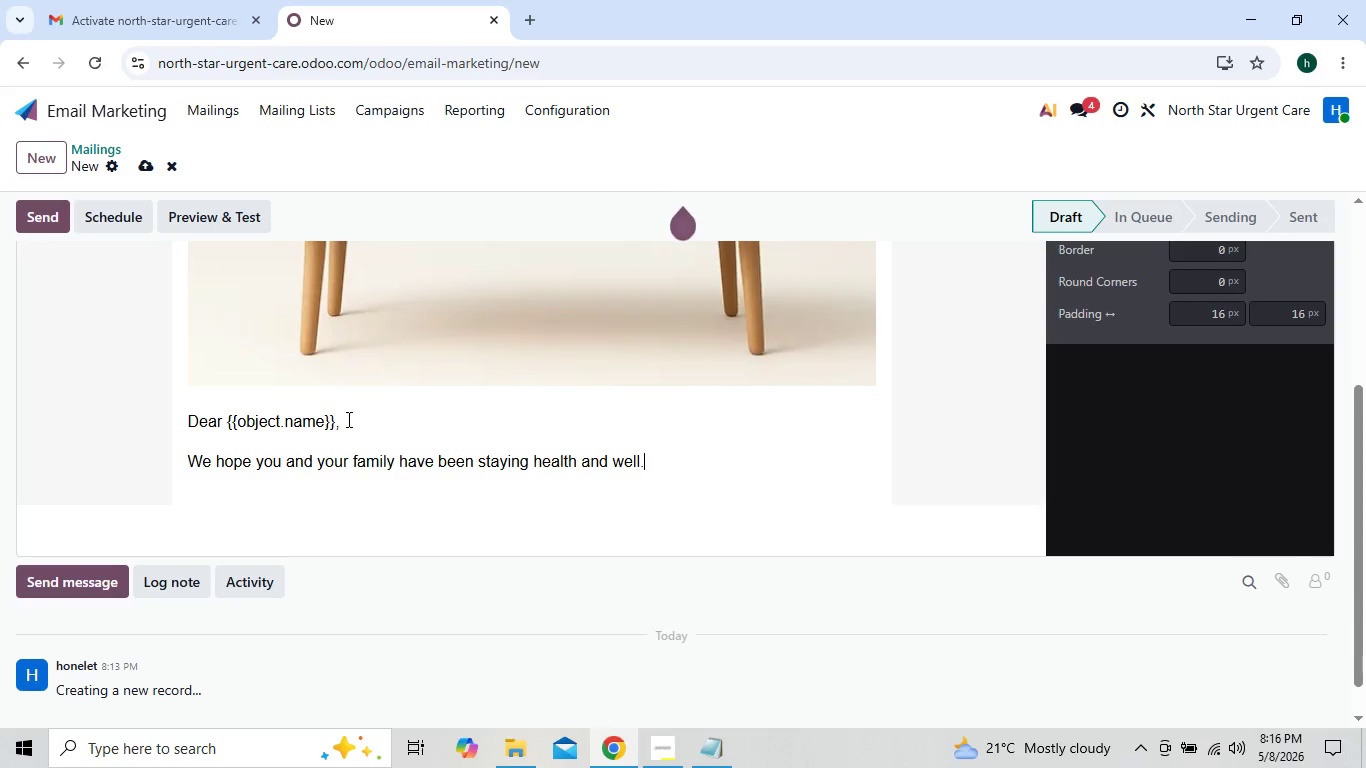 
key(Enter)
 